 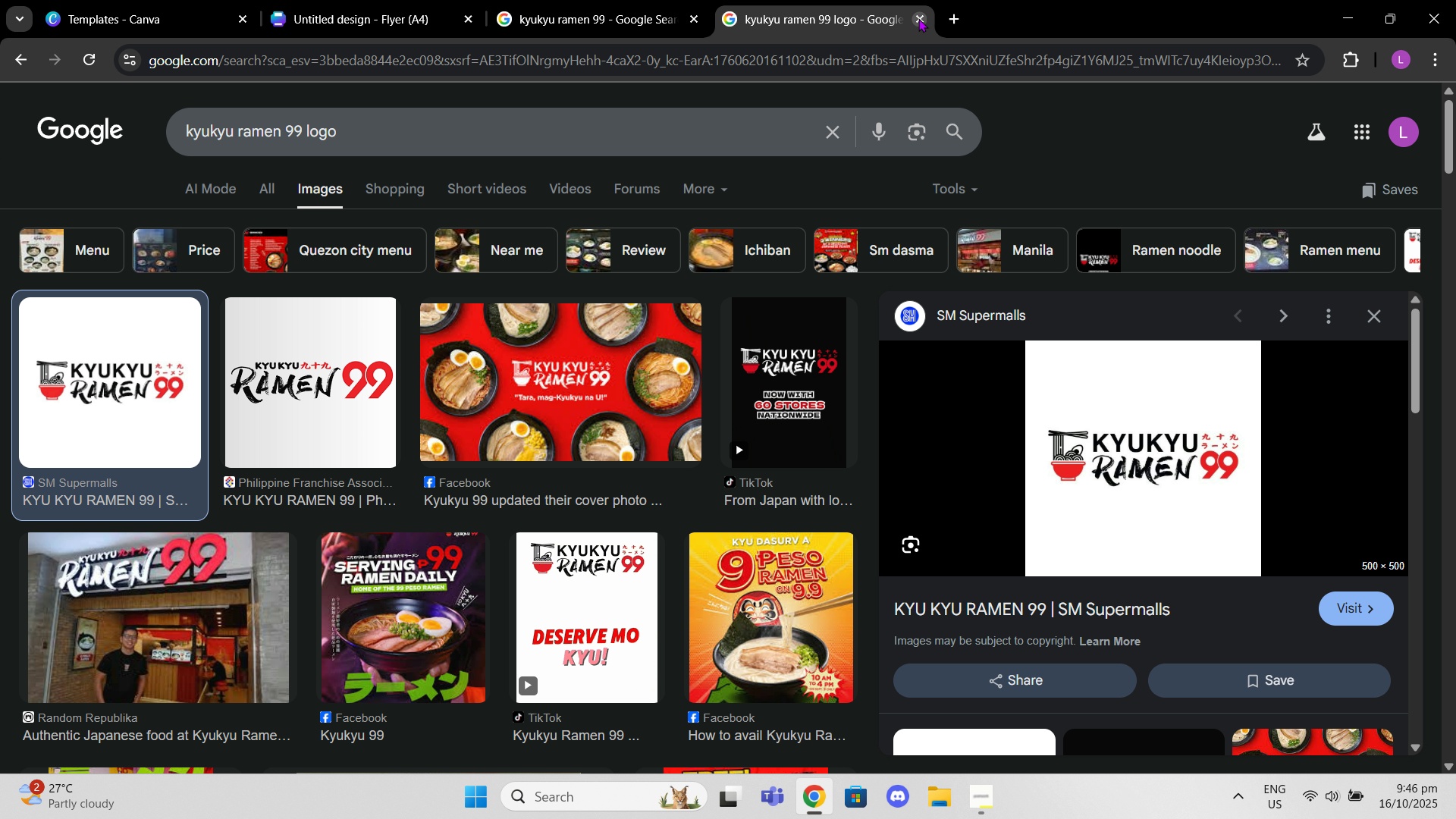 
left_click([918, 18])
 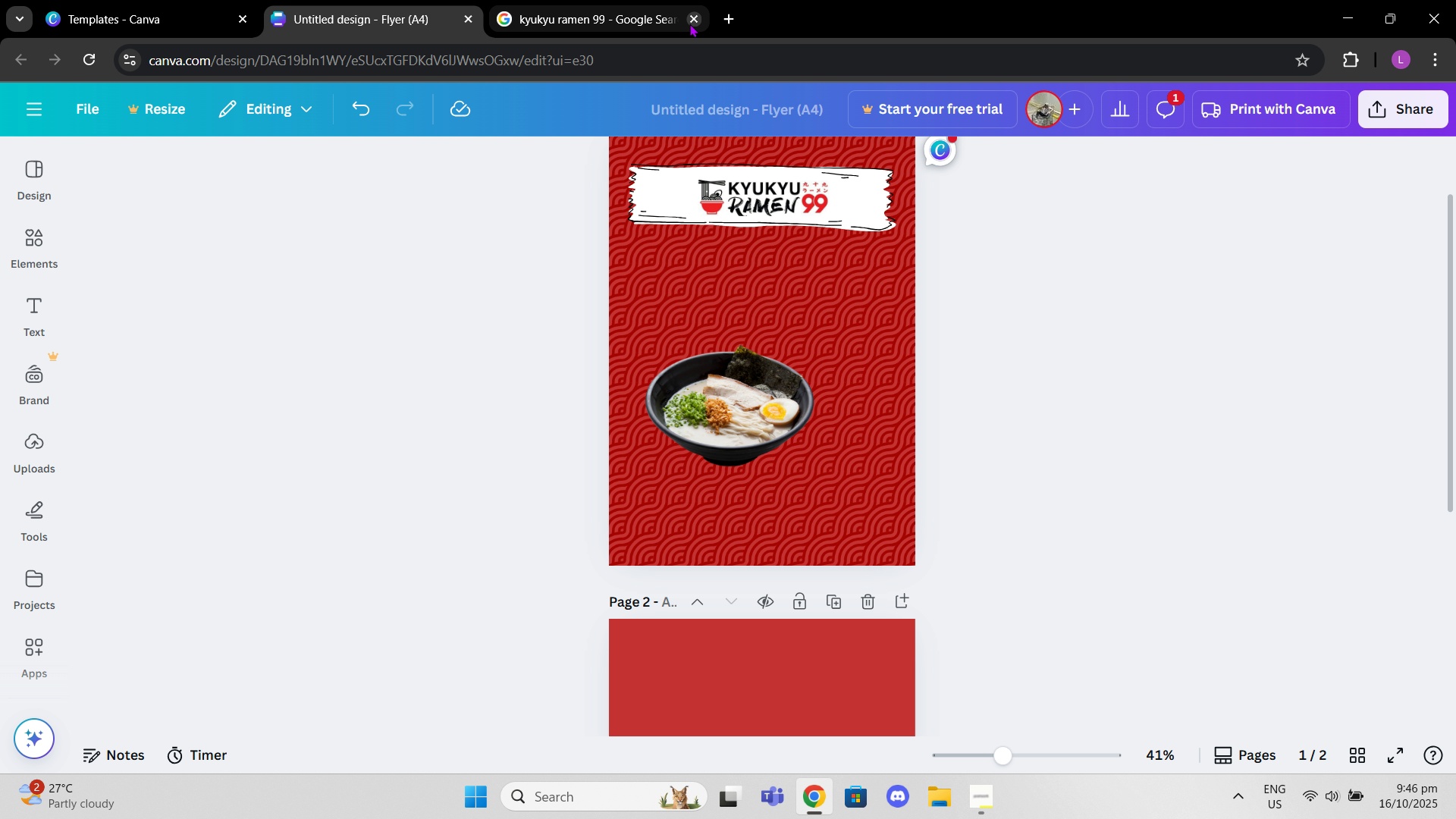 
left_click([739, 402])
 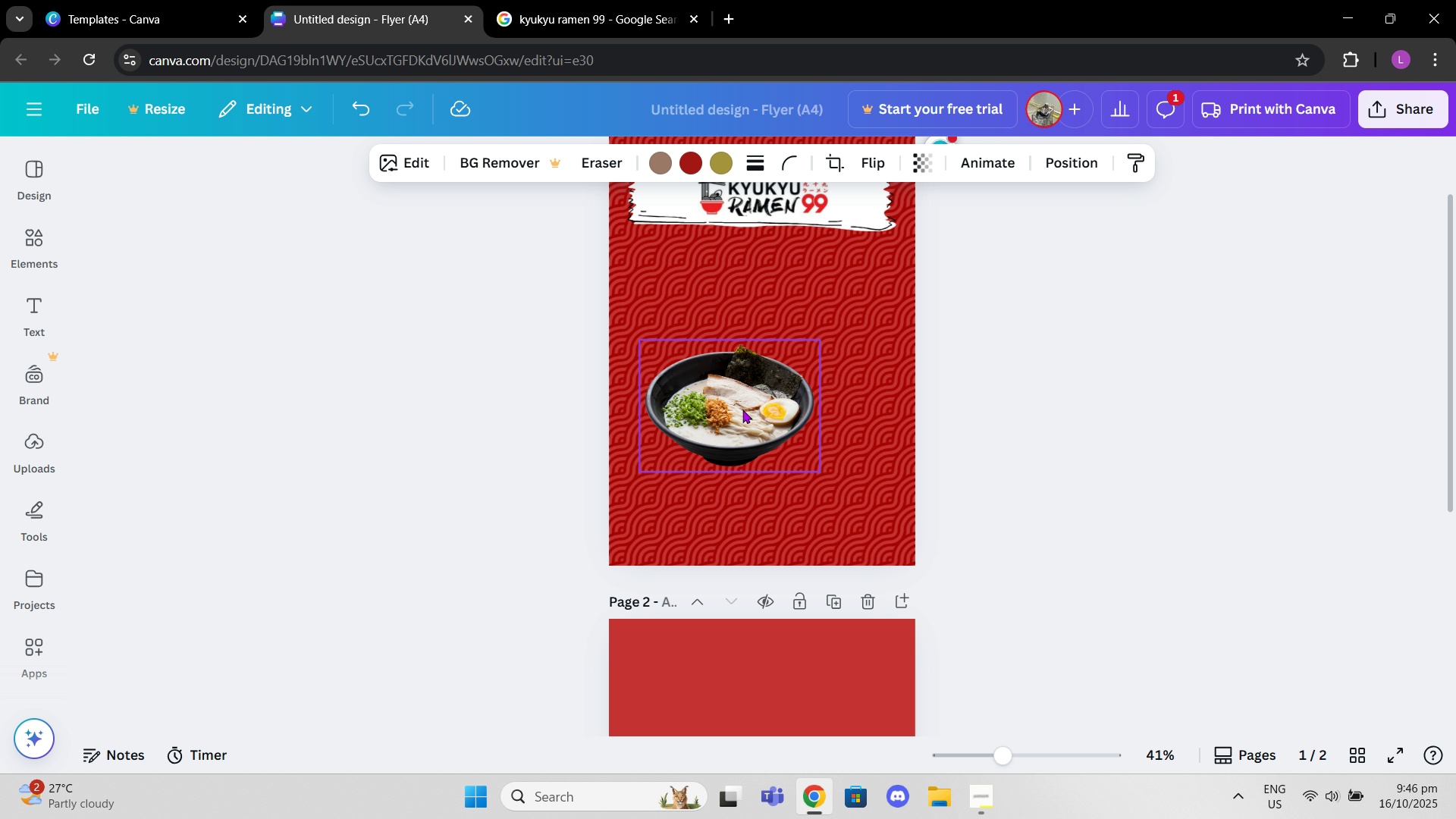 
scroll: coordinate [763, 445], scroll_direction: down, amount: 1.0
 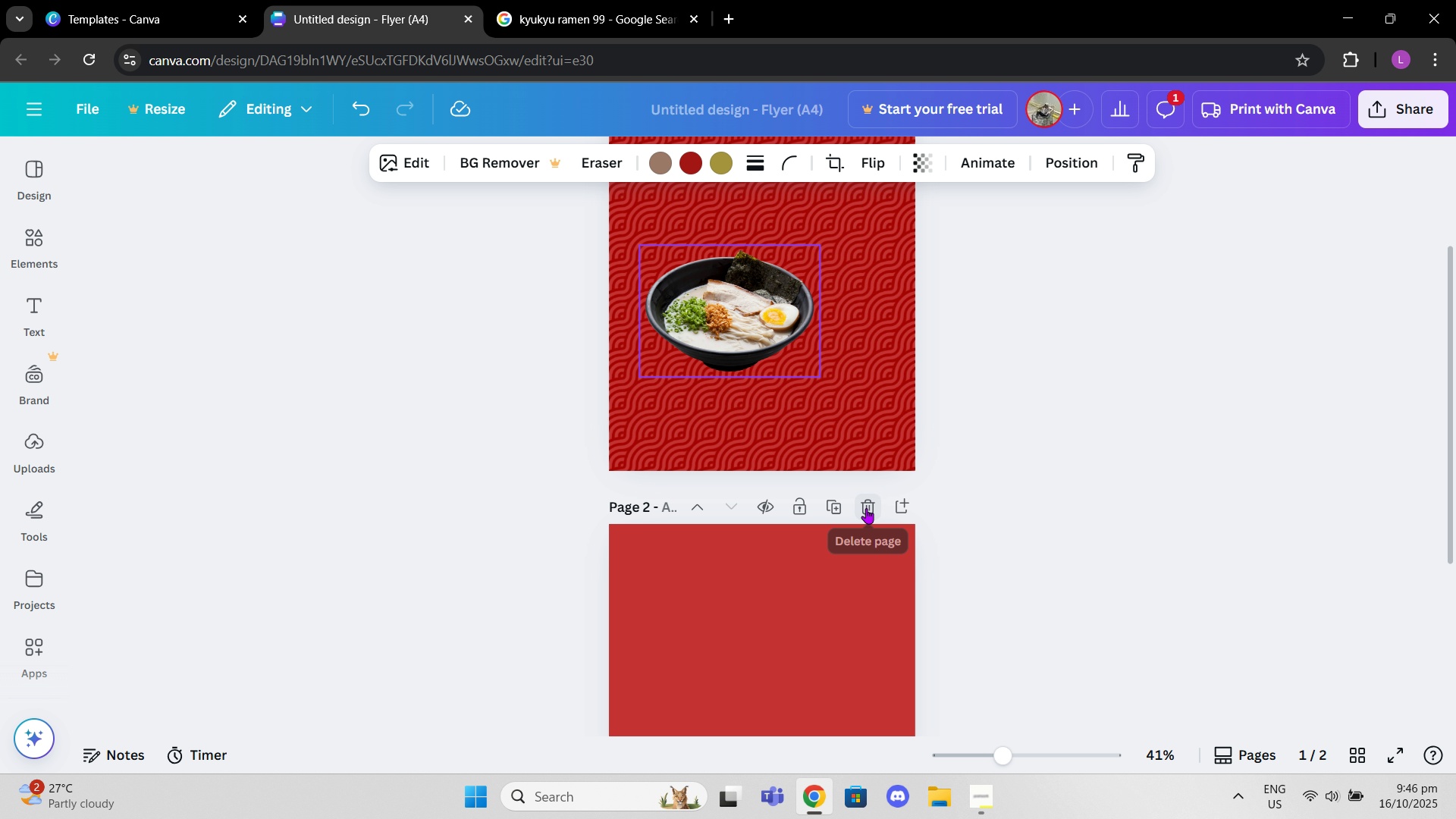 
left_click([866, 508])
 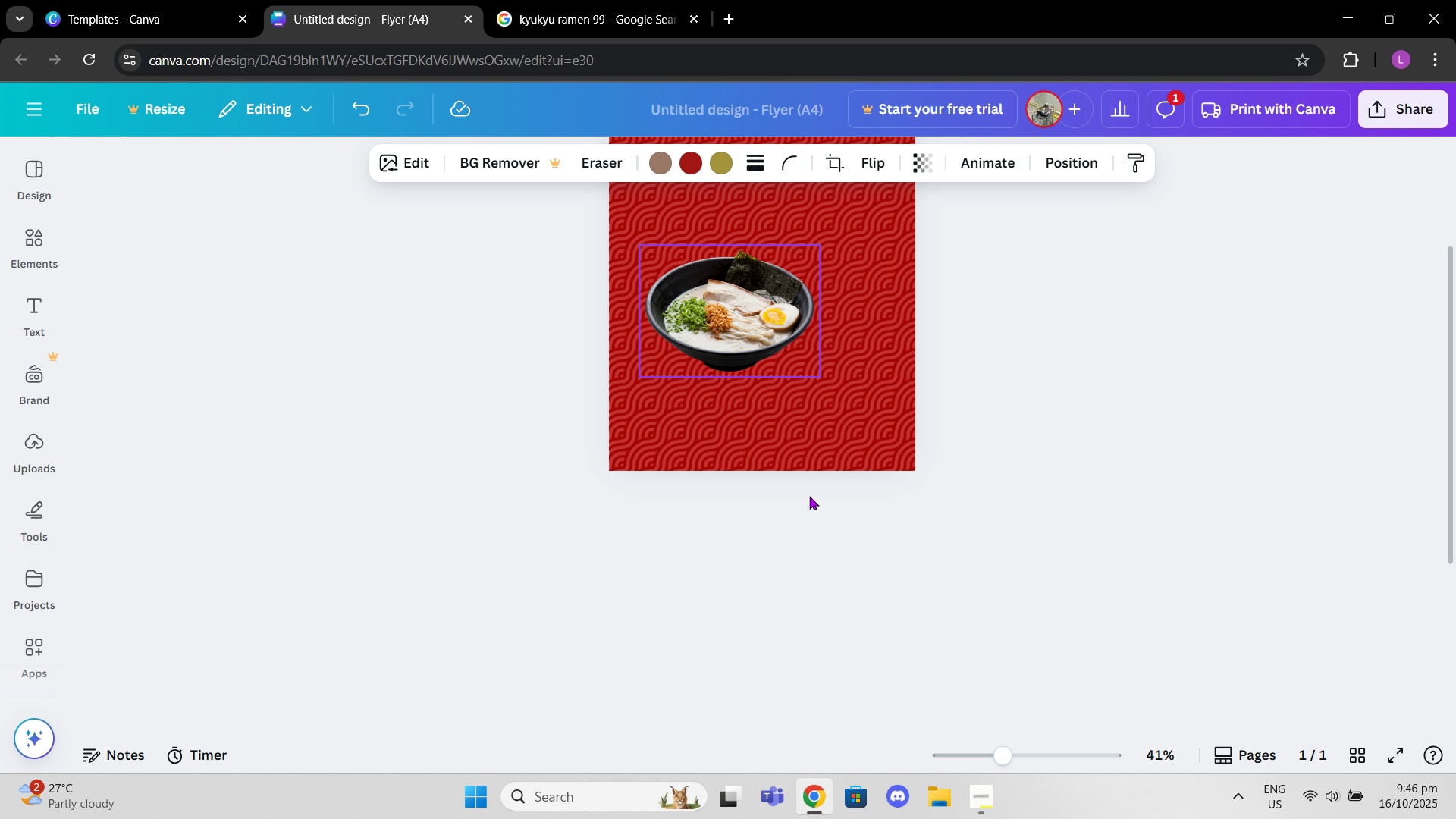 
scroll: coordinate [794, 485], scroll_direction: up, amount: 1.0
 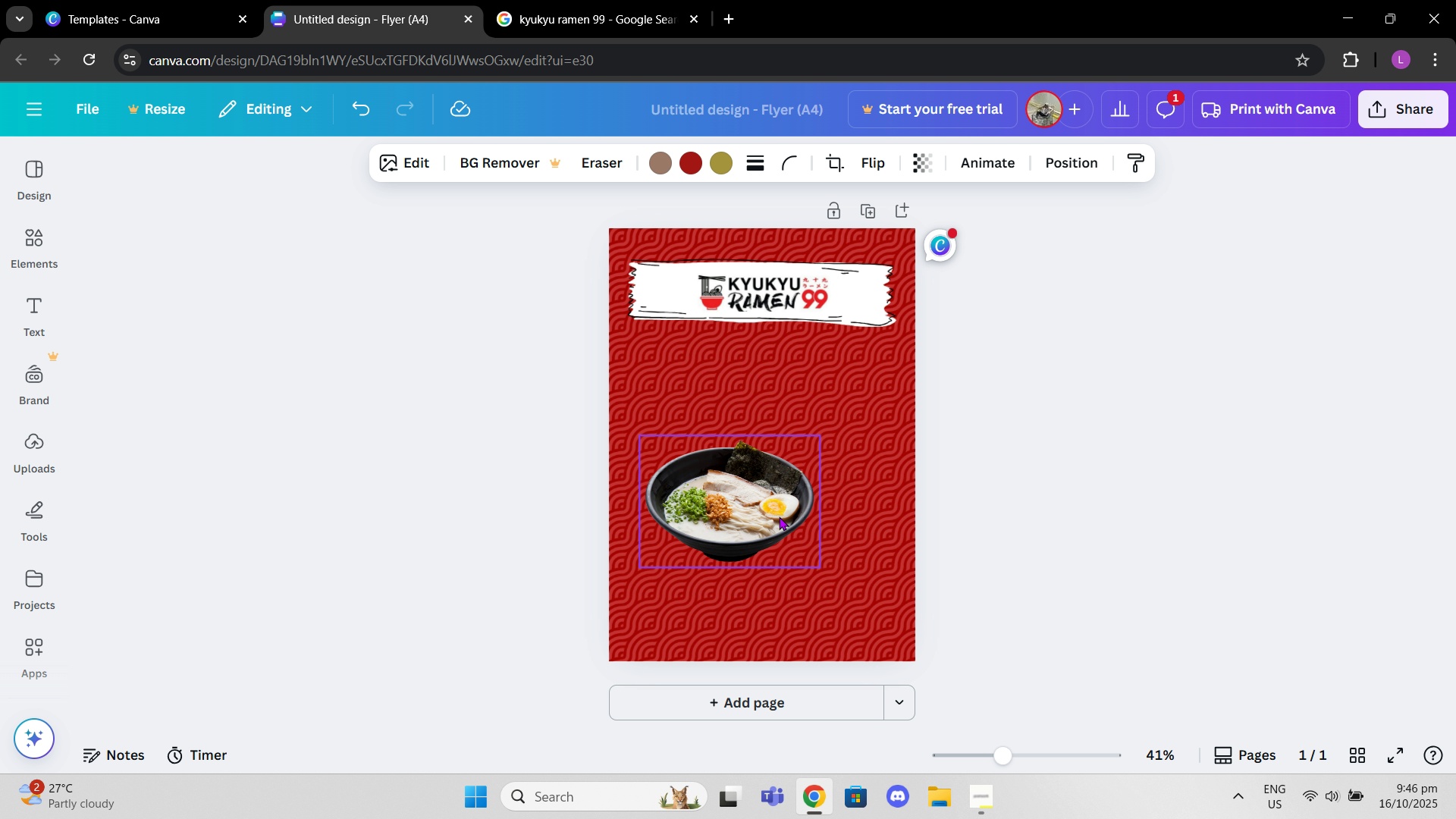 
left_click_drag(start_coordinate=[775, 516], to_coordinate=[743, 560])
 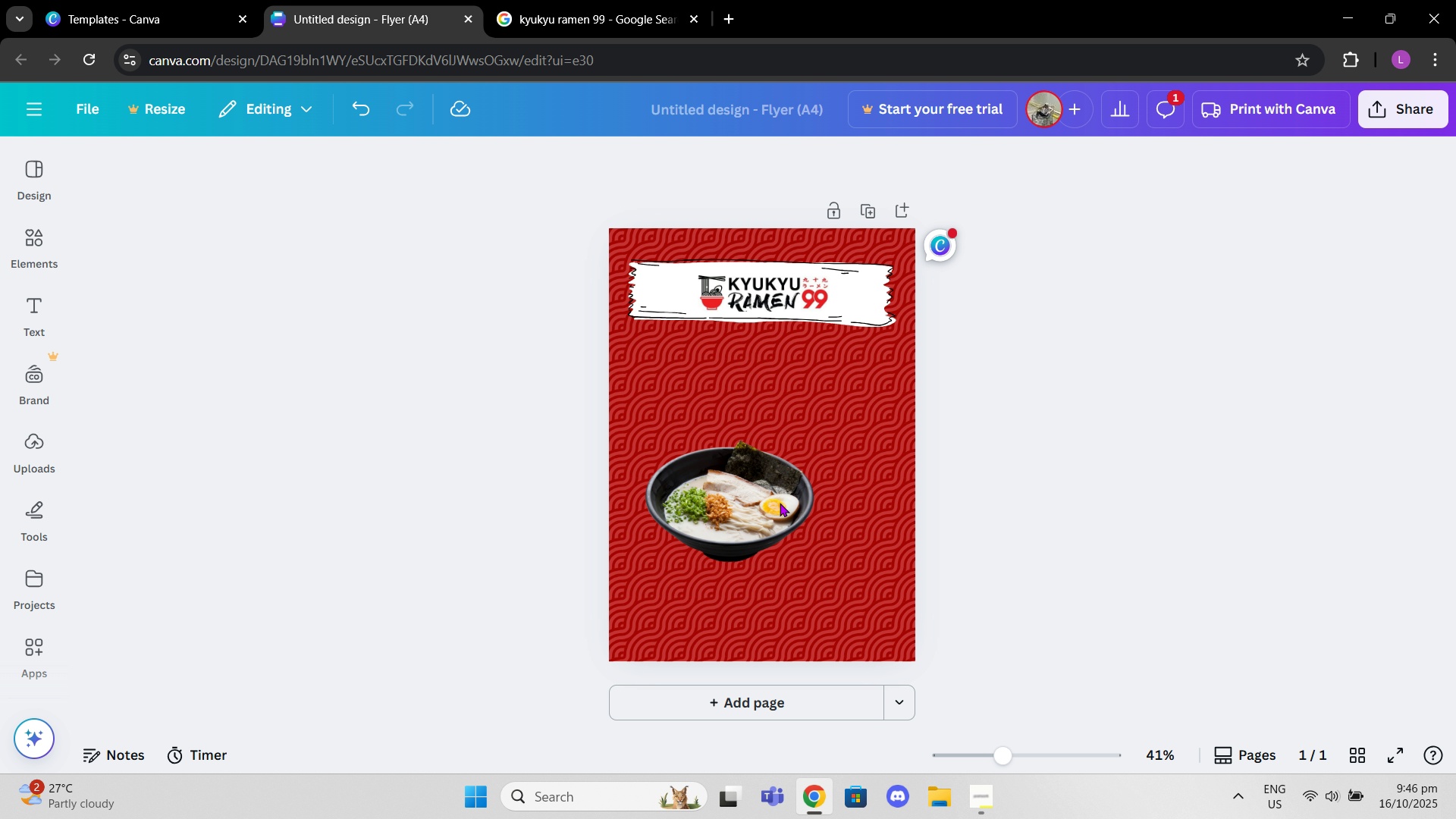 
left_click([778, 504])
 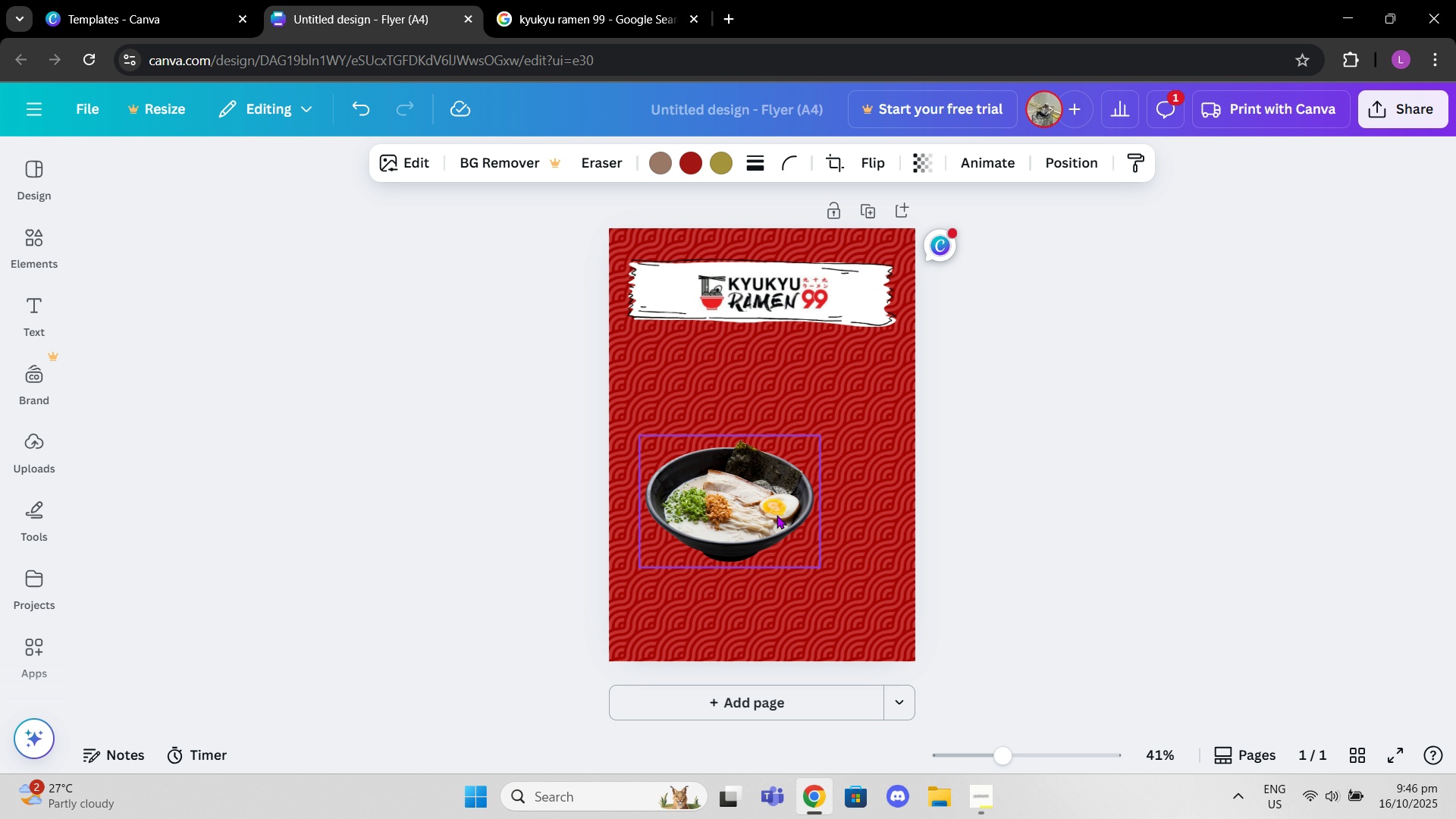 
left_click_drag(start_coordinate=[778, 504], to_coordinate=[761, 532])
 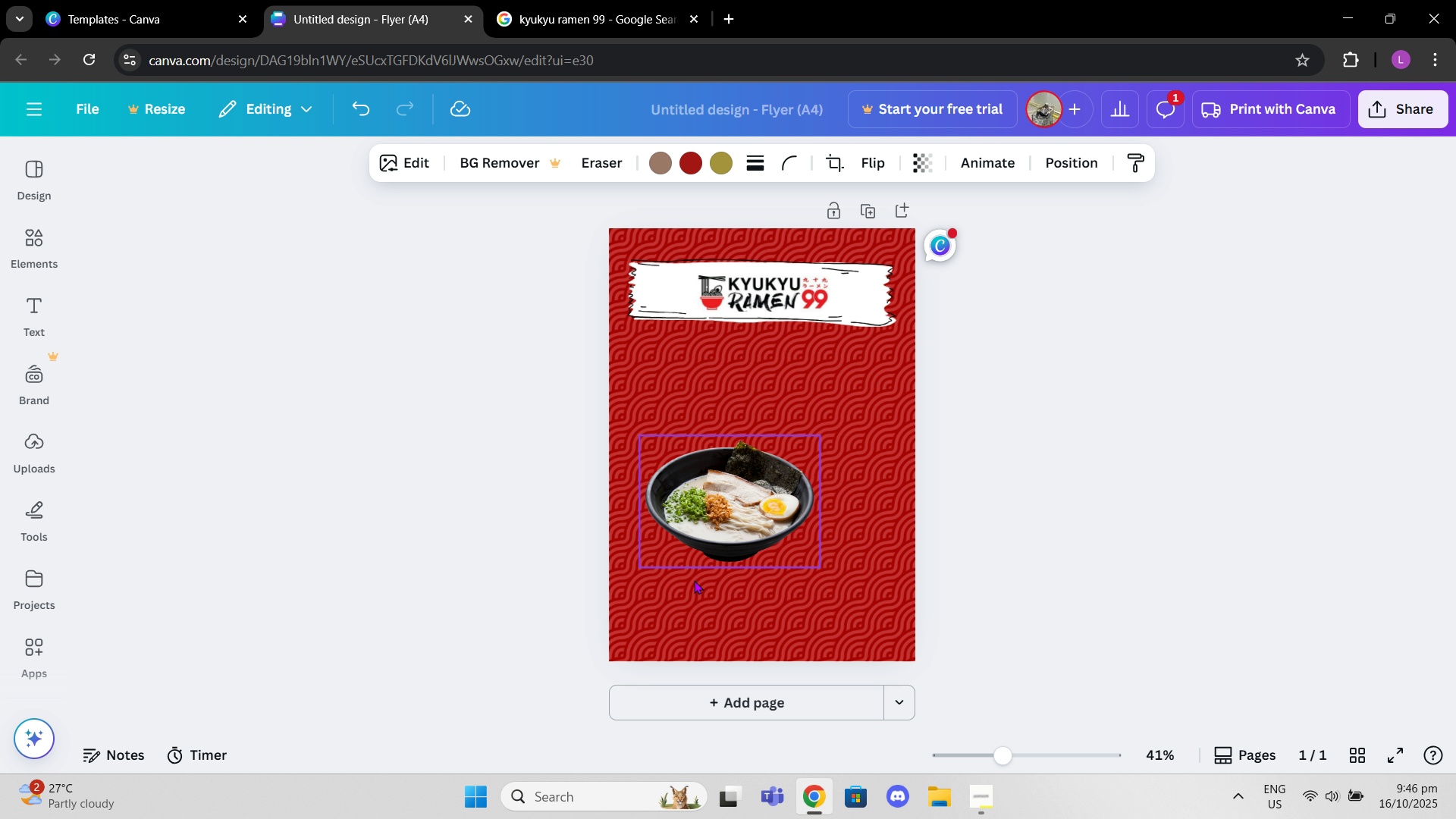 
left_click([693, 580])
 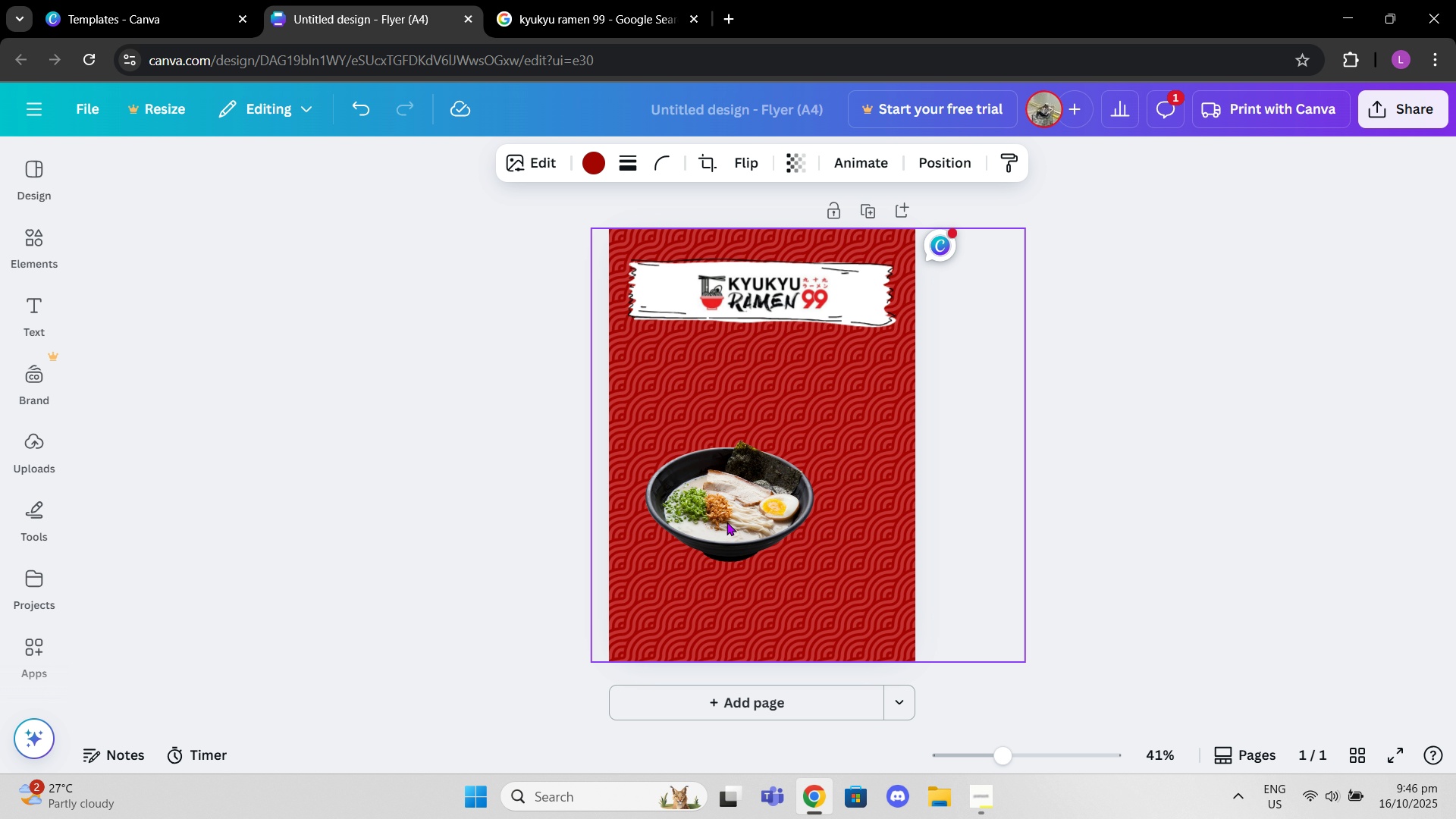 
left_click_drag(start_coordinate=[726, 522], to_coordinate=[709, 553])
 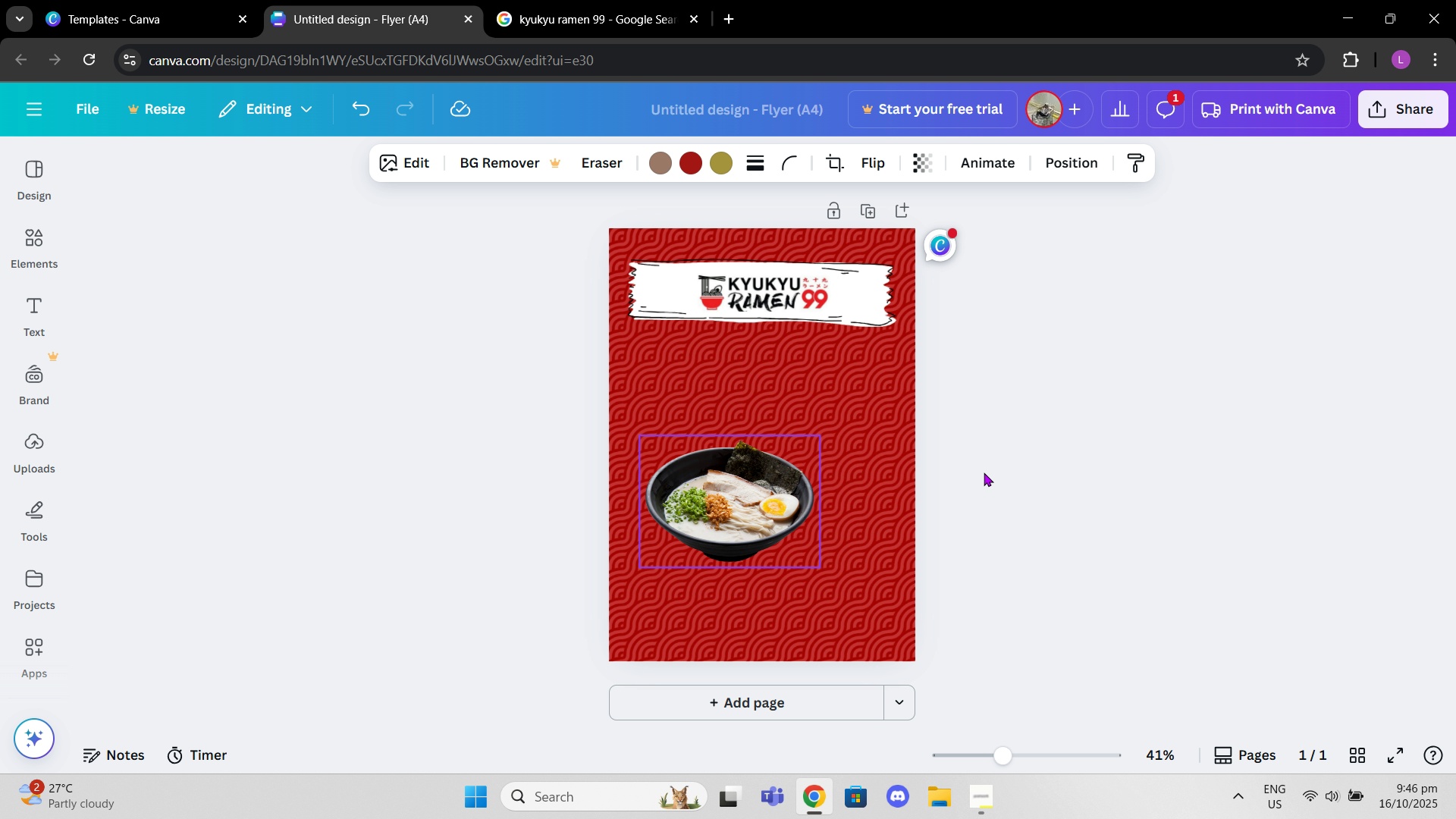 
left_click([984, 472])
 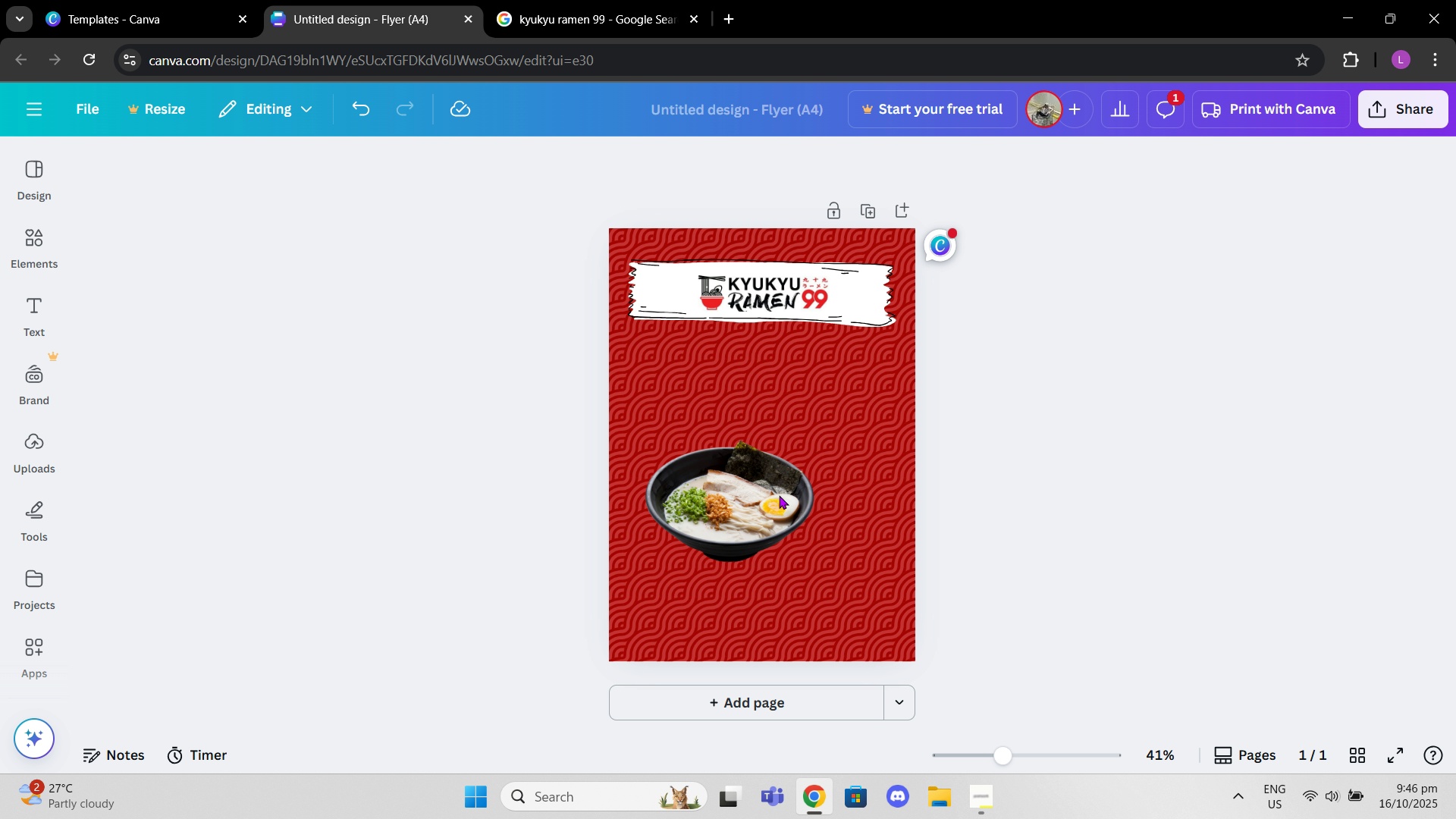 
left_click([779, 495])
 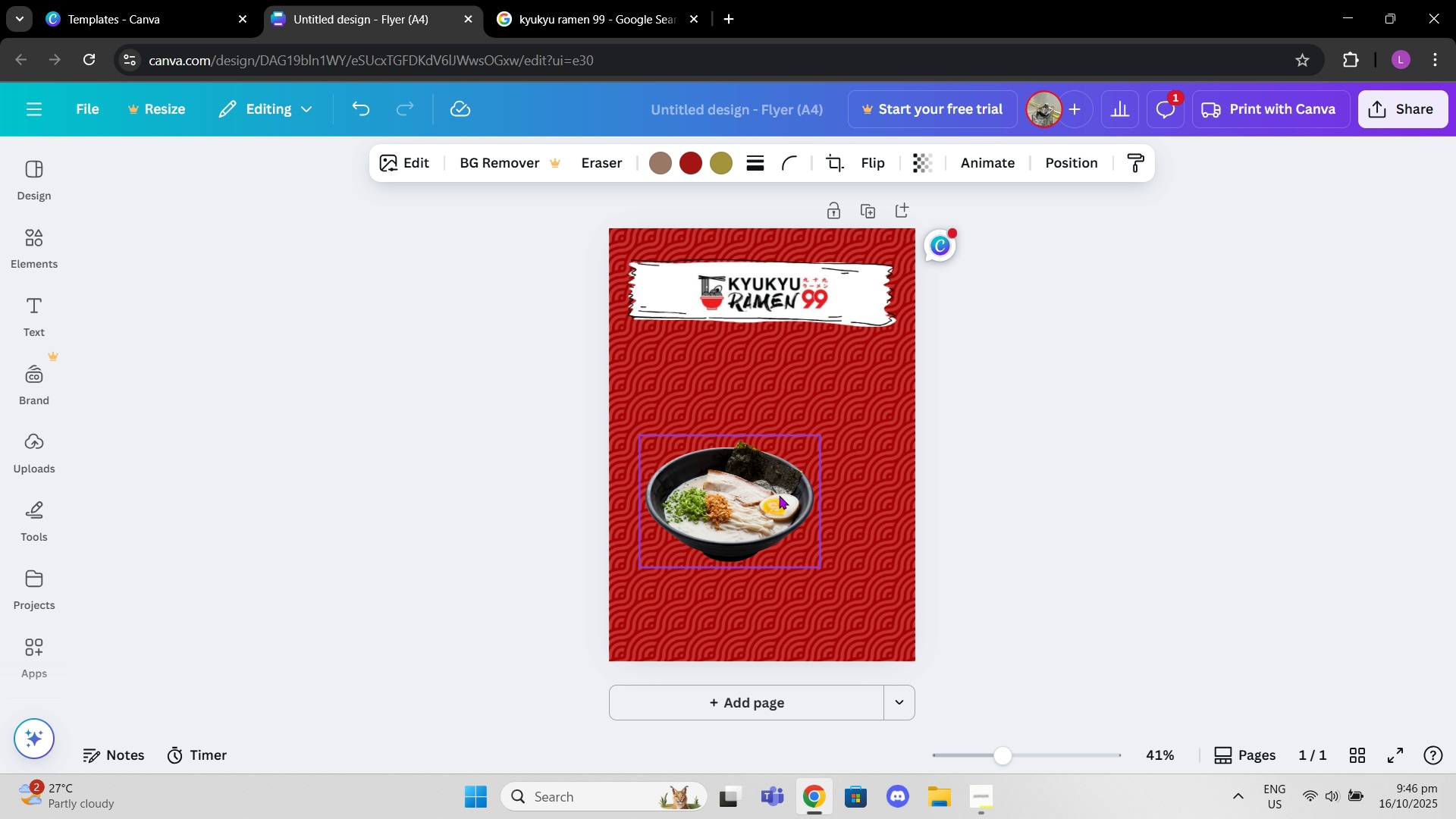 
key(Control+C)
 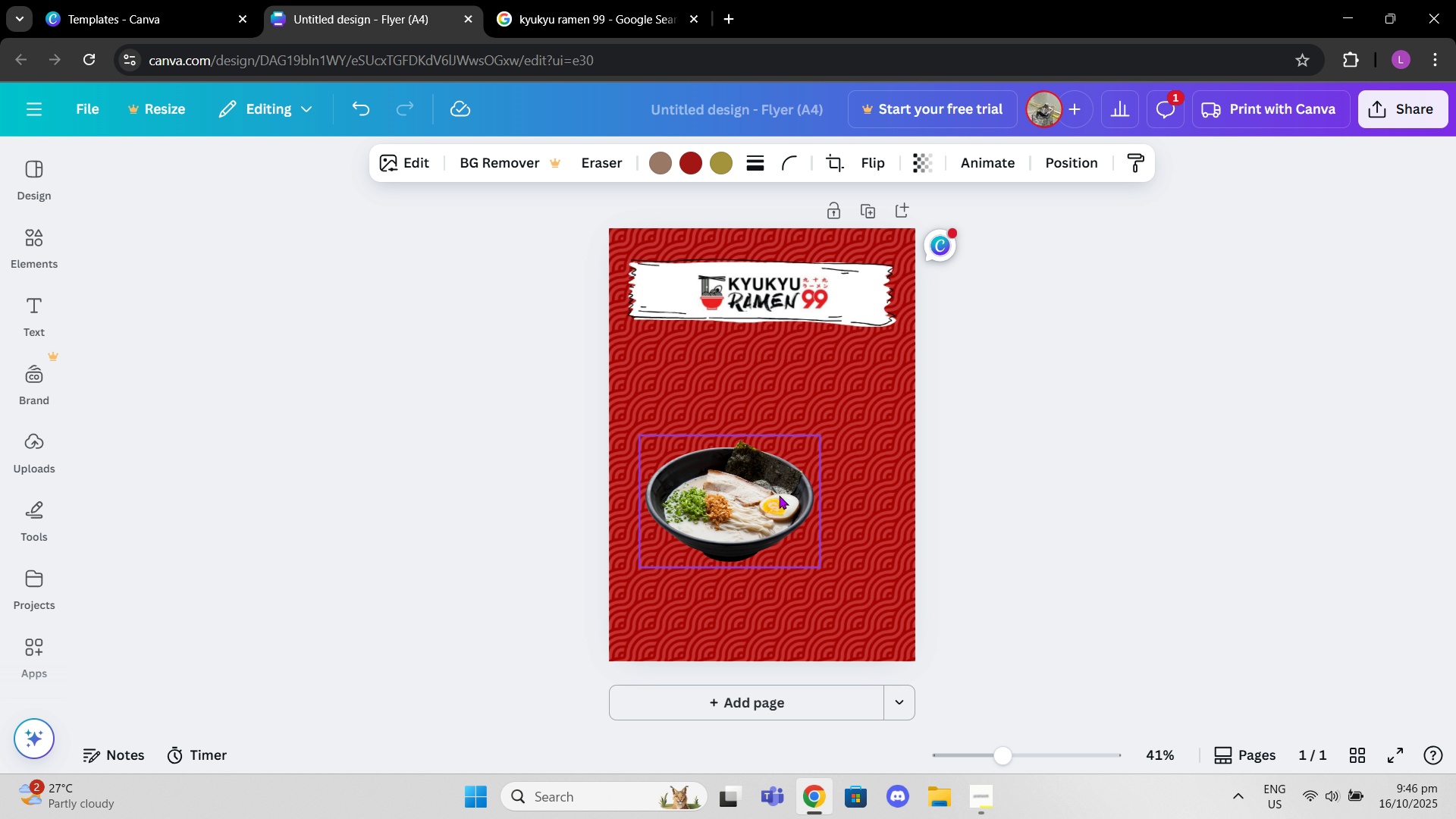 
hold_key(key=ControlLeft, duration=0.51)
 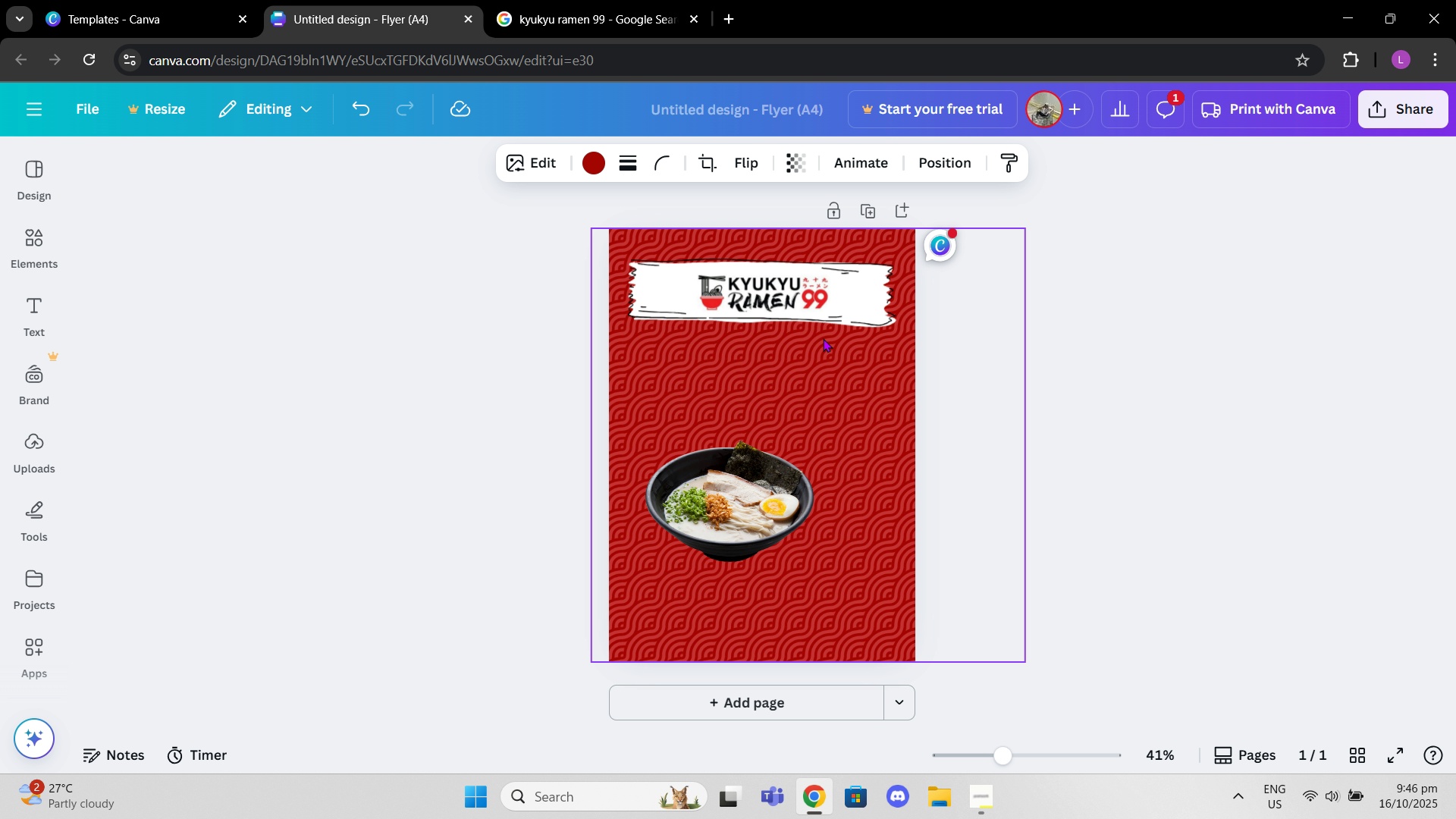 
left_click([823, 338])
 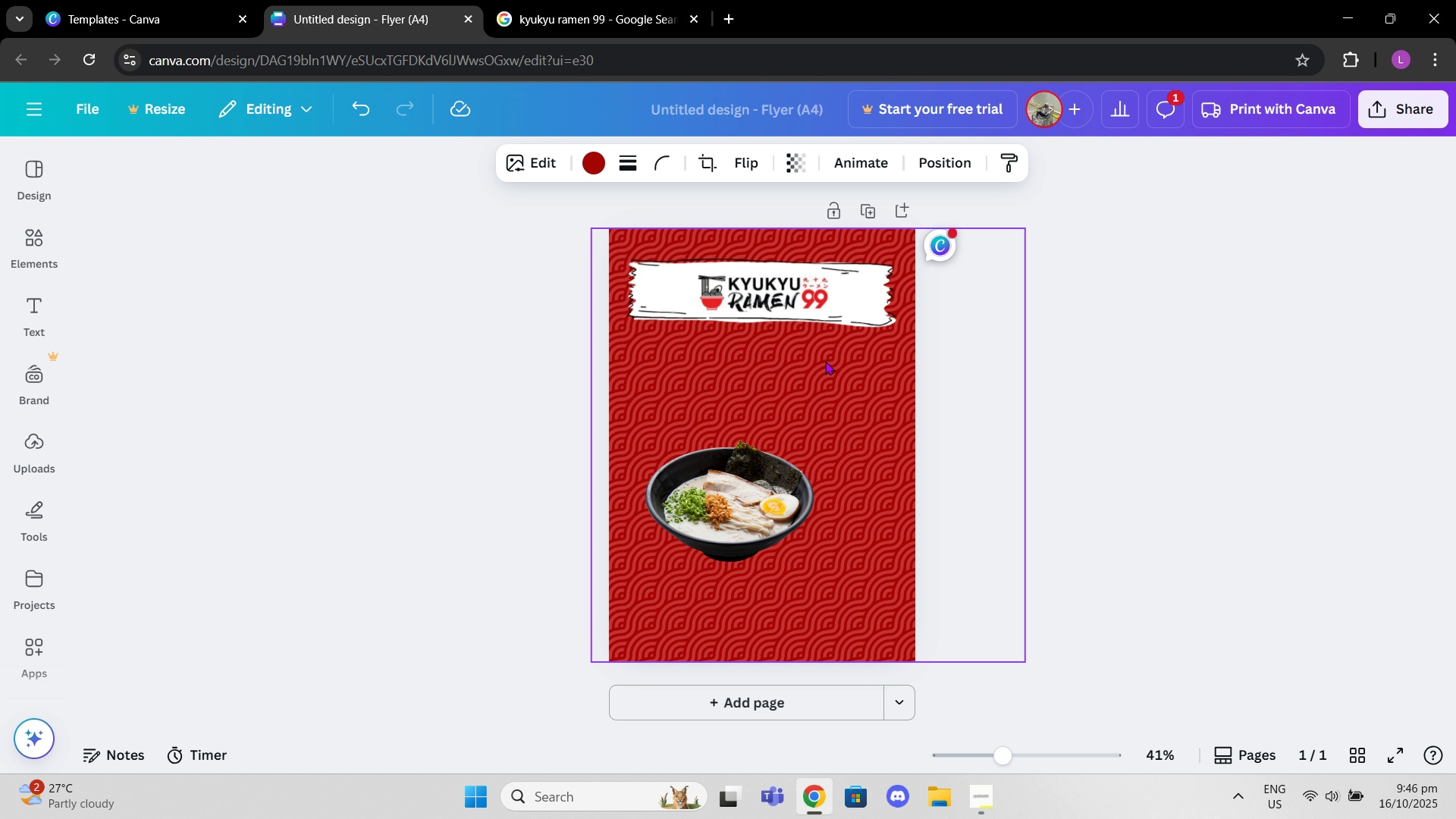 
key(Control+V)
 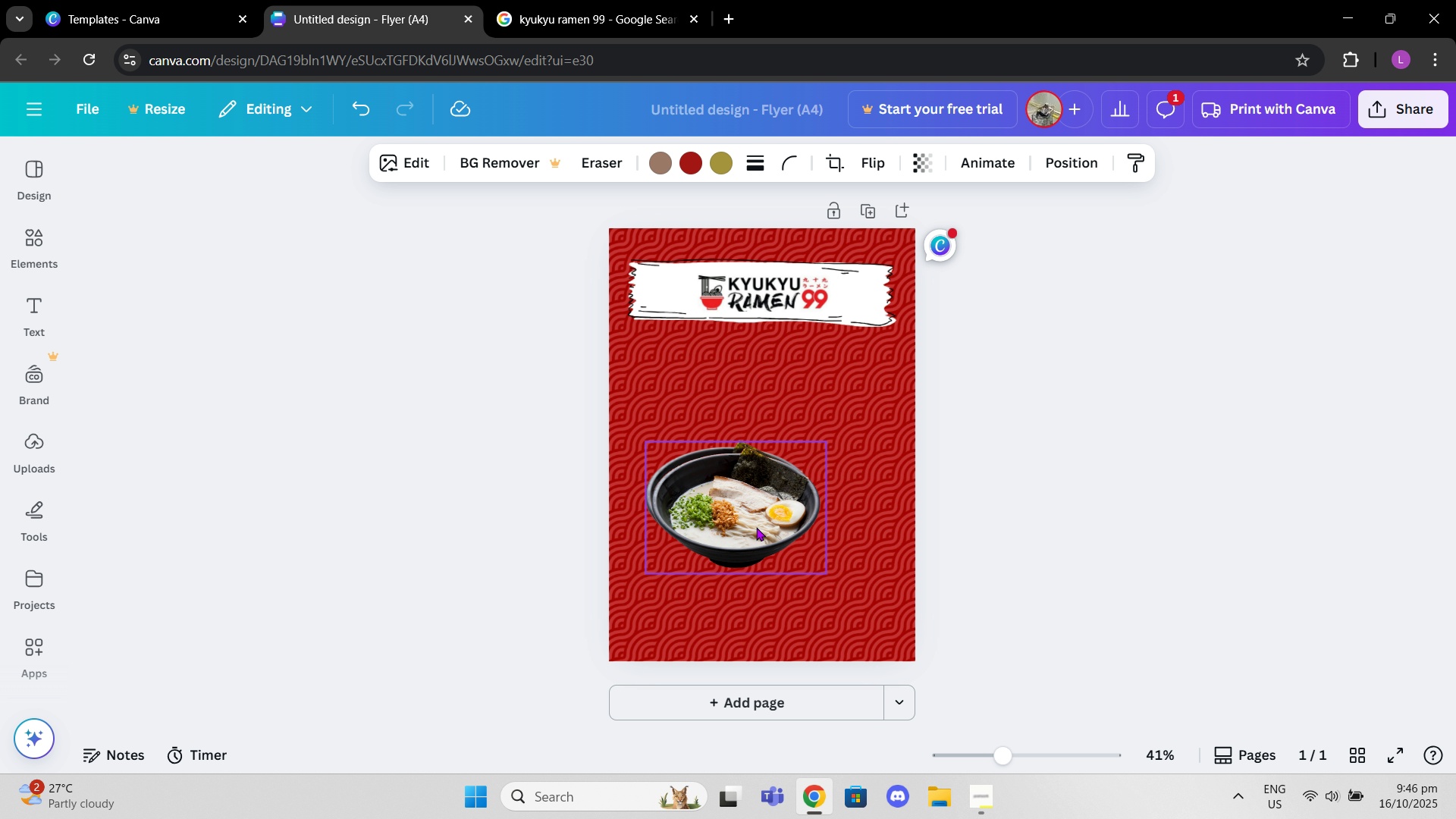 
left_click_drag(start_coordinate=[736, 531], to_coordinate=[815, 398])
 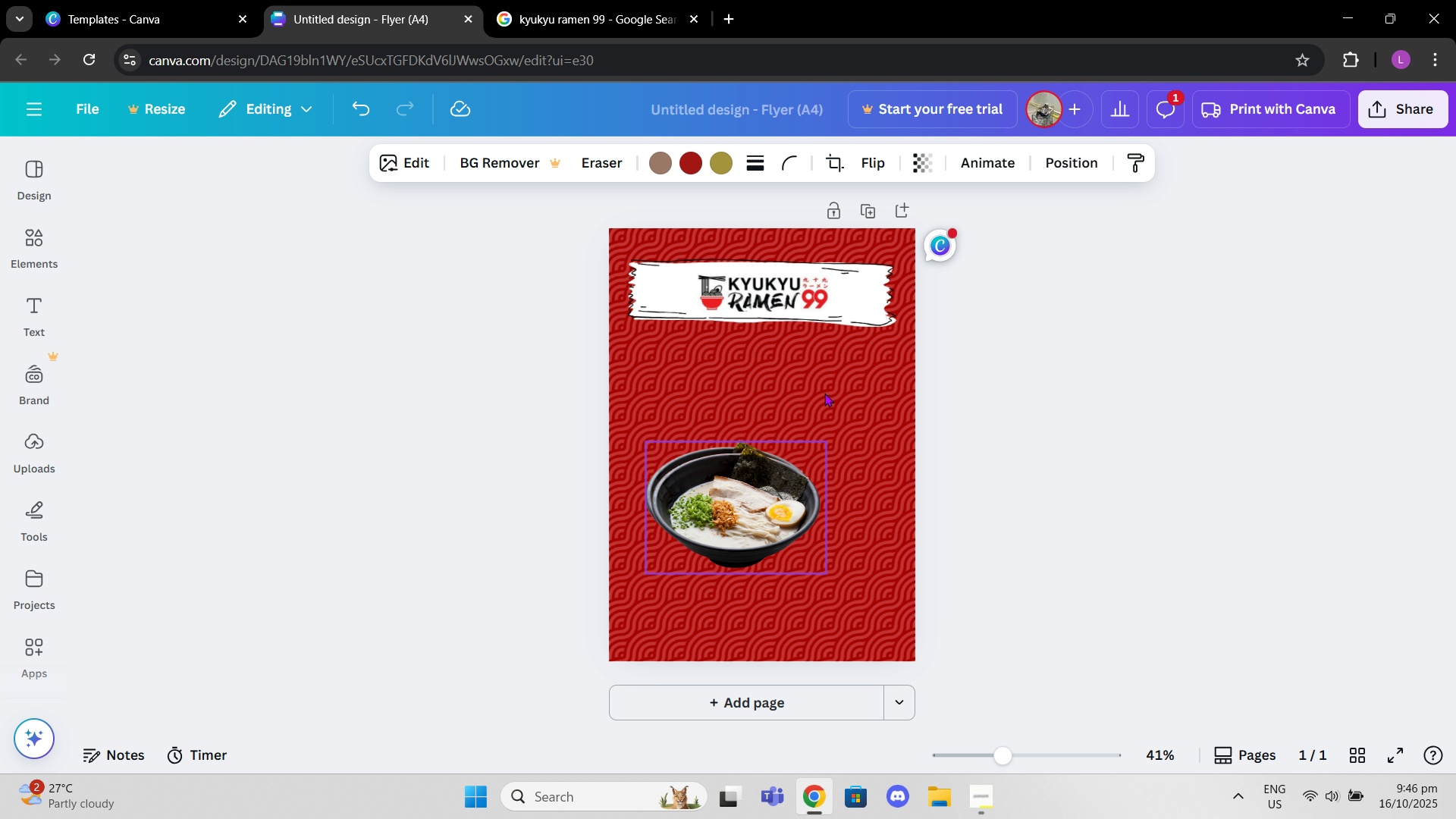 
left_click([824, 393])
 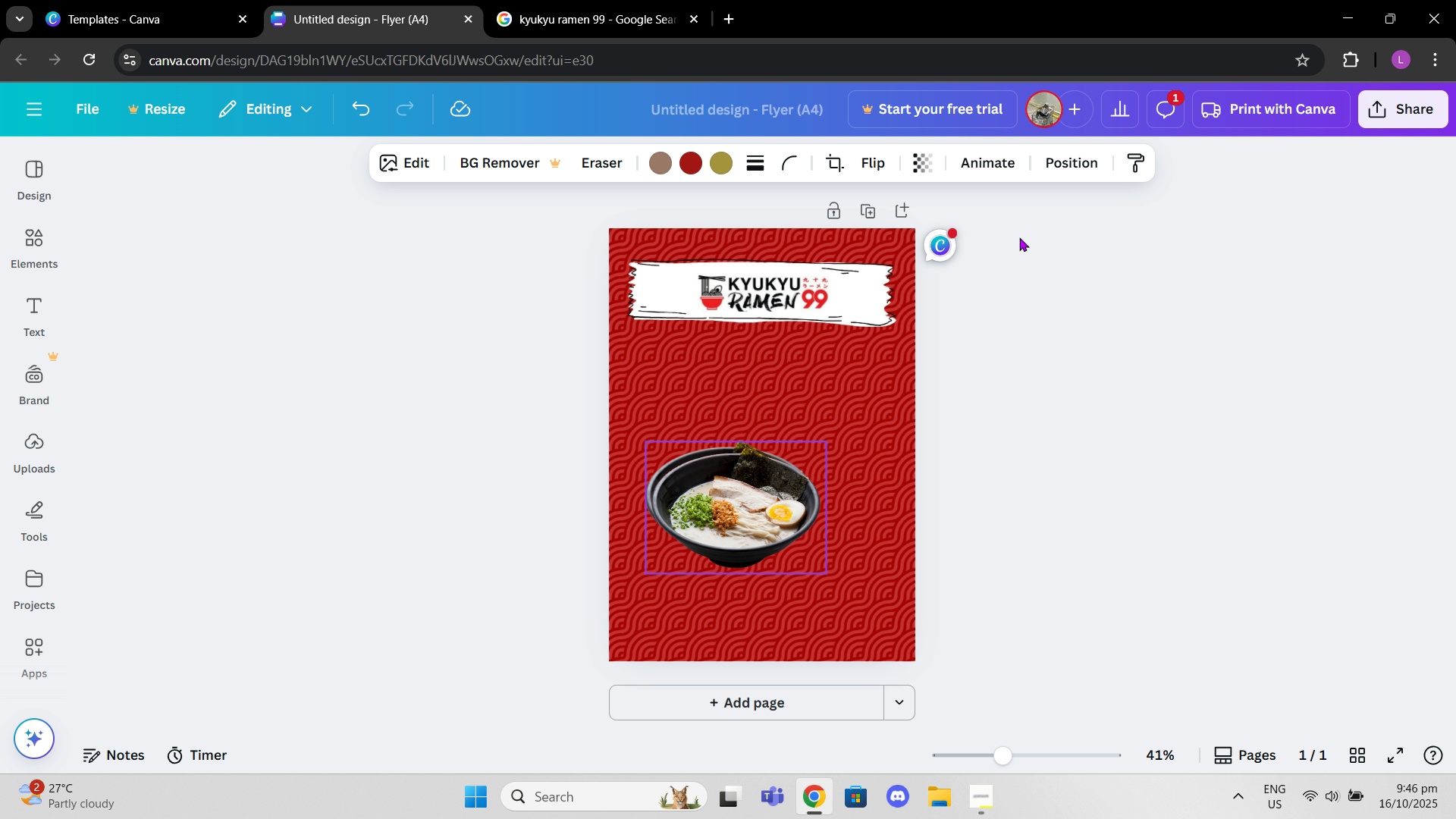 
left_click([940, 253])
 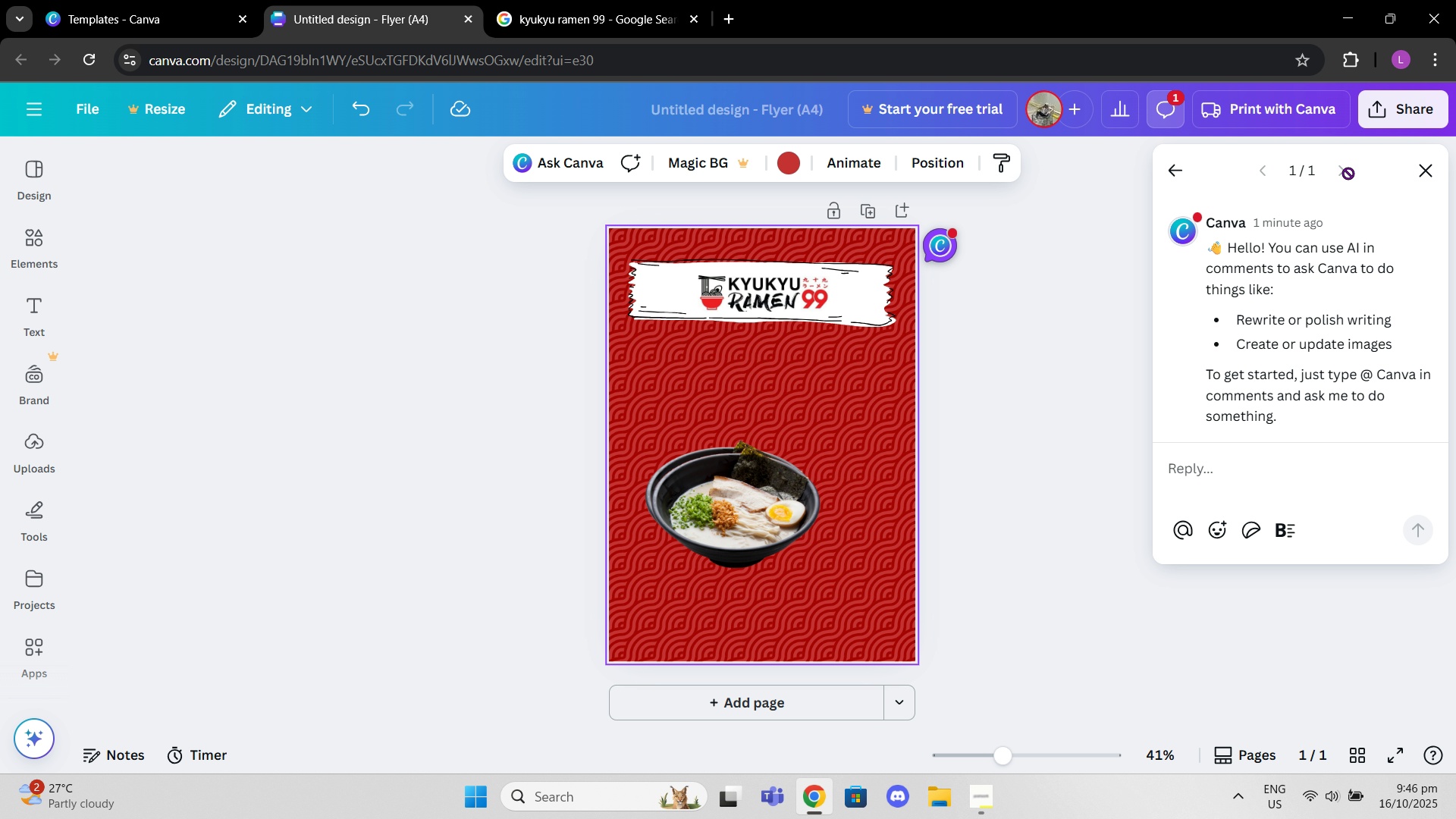 
scroll: coordinate [1341, 331], scroll_direction: down, amount: 1.0
 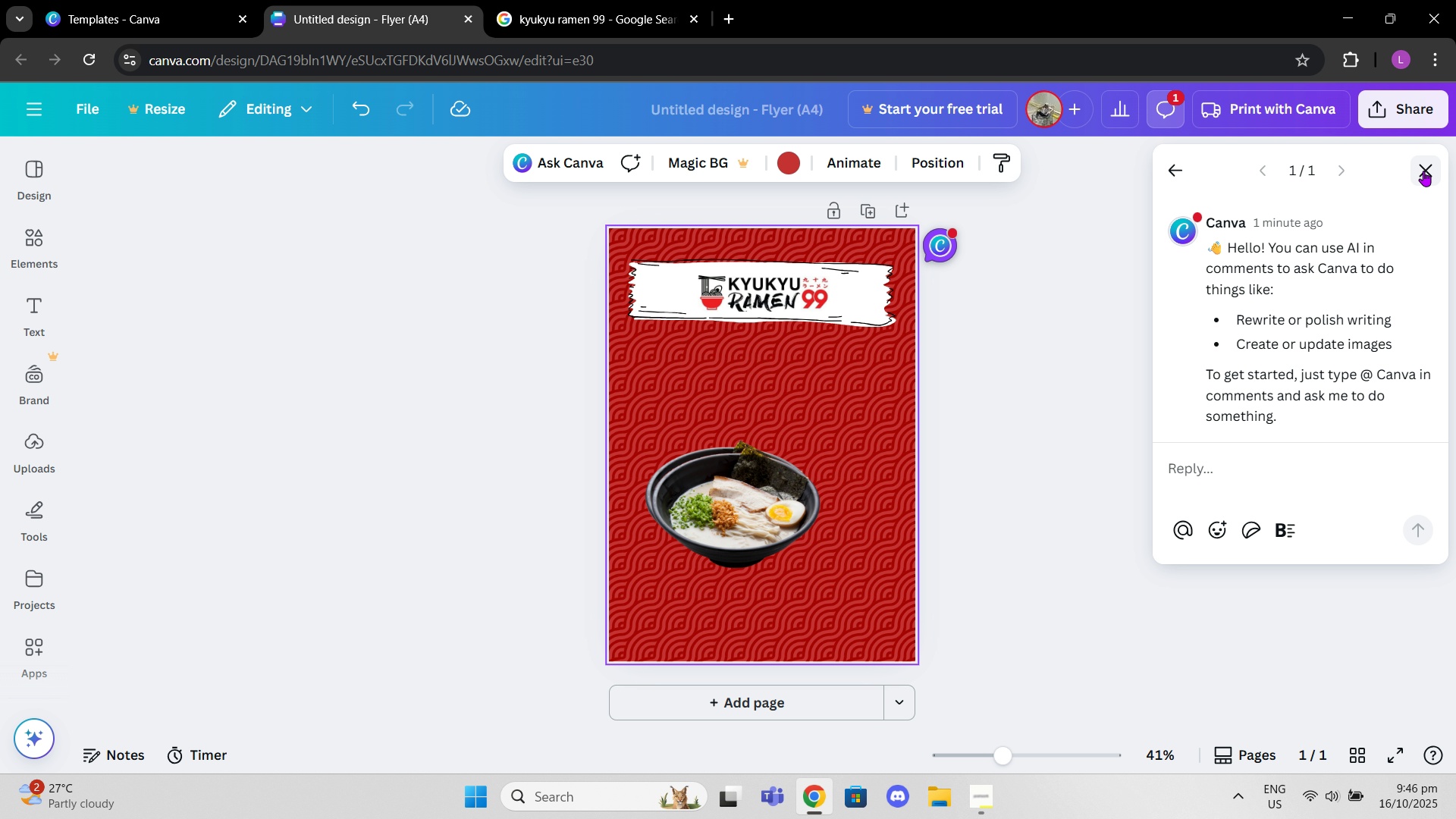 
left_click([1423, 171])
 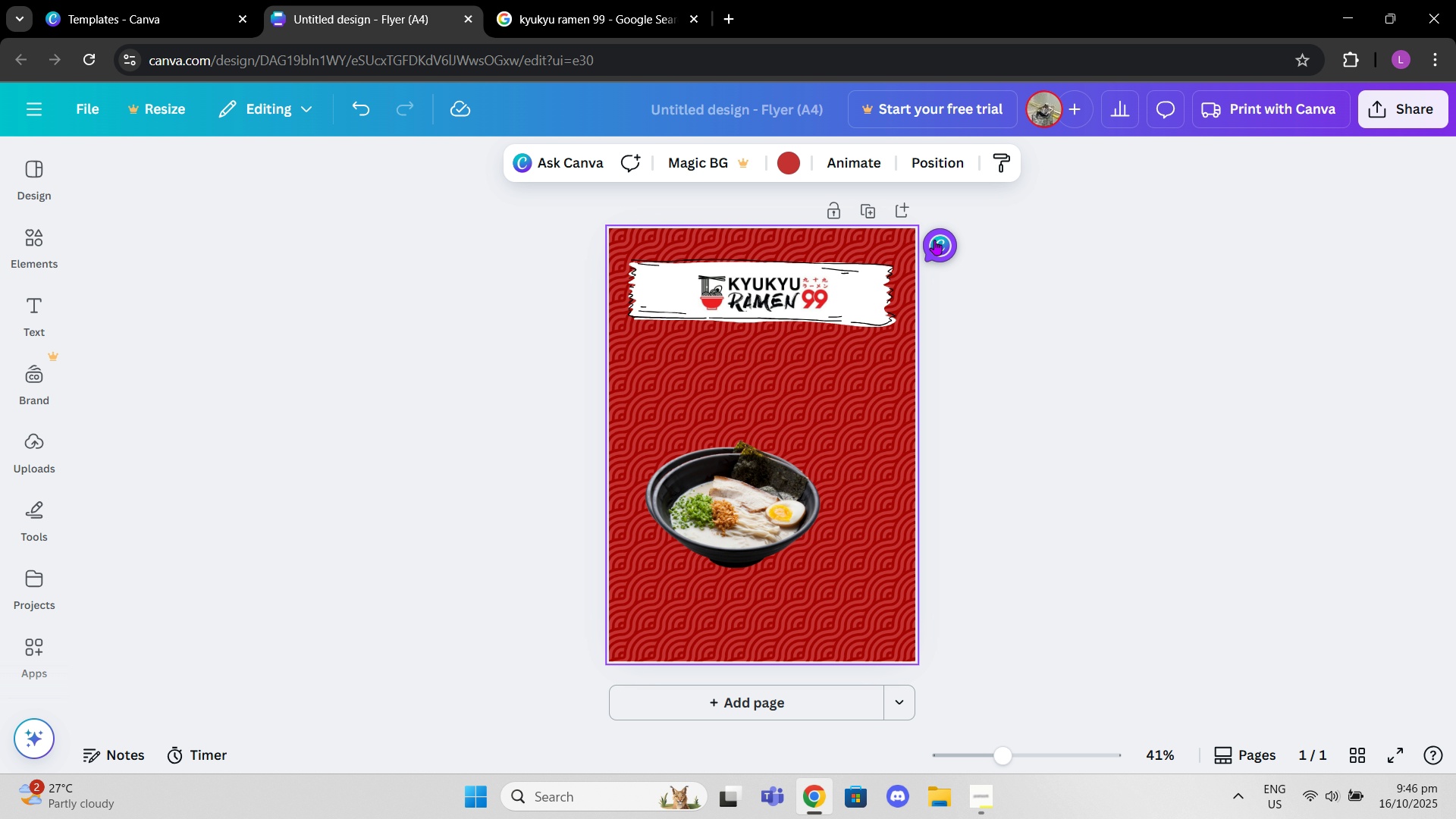 
left_click([945, 240])
 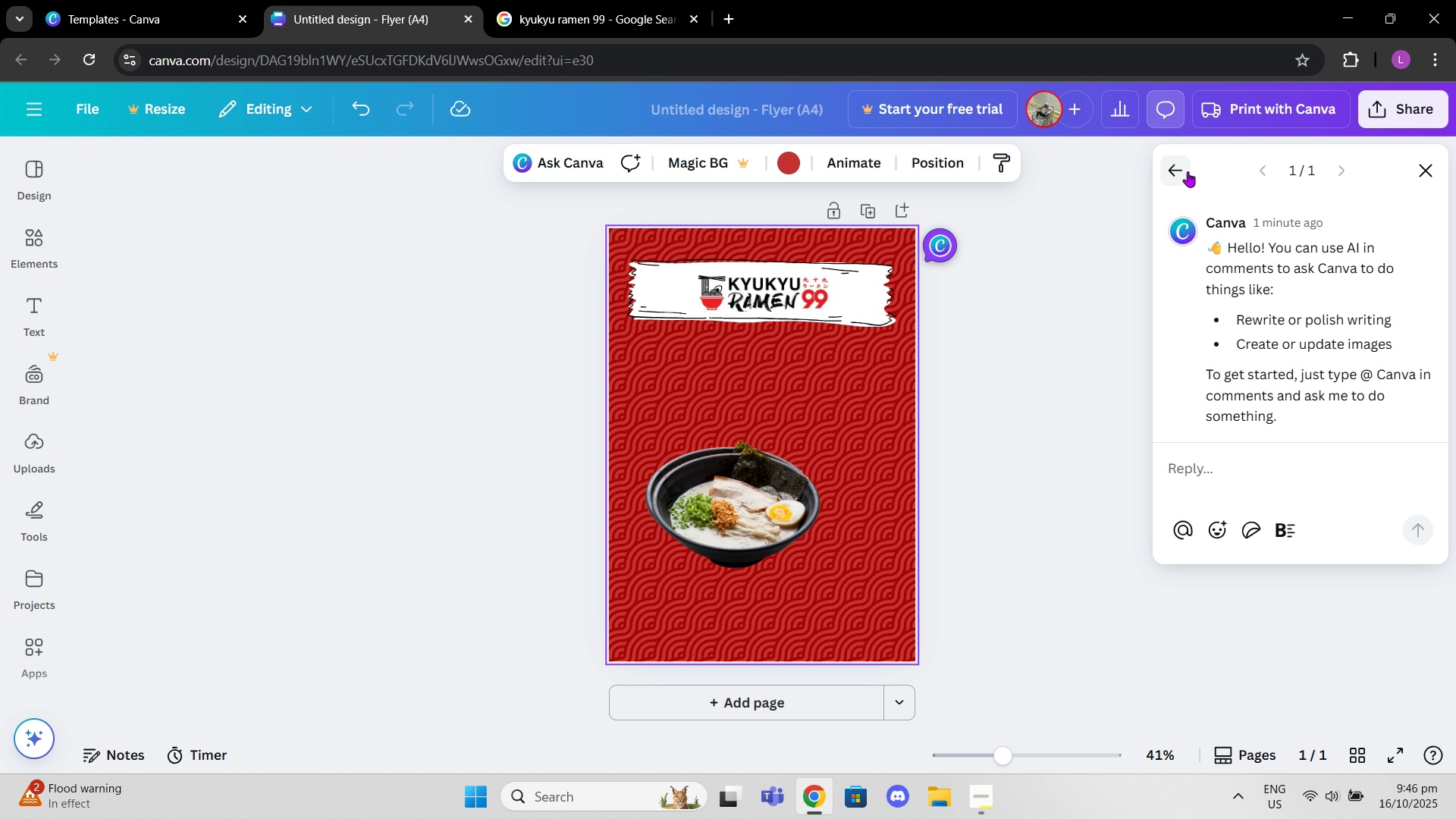 
left_click([1184, 168])
 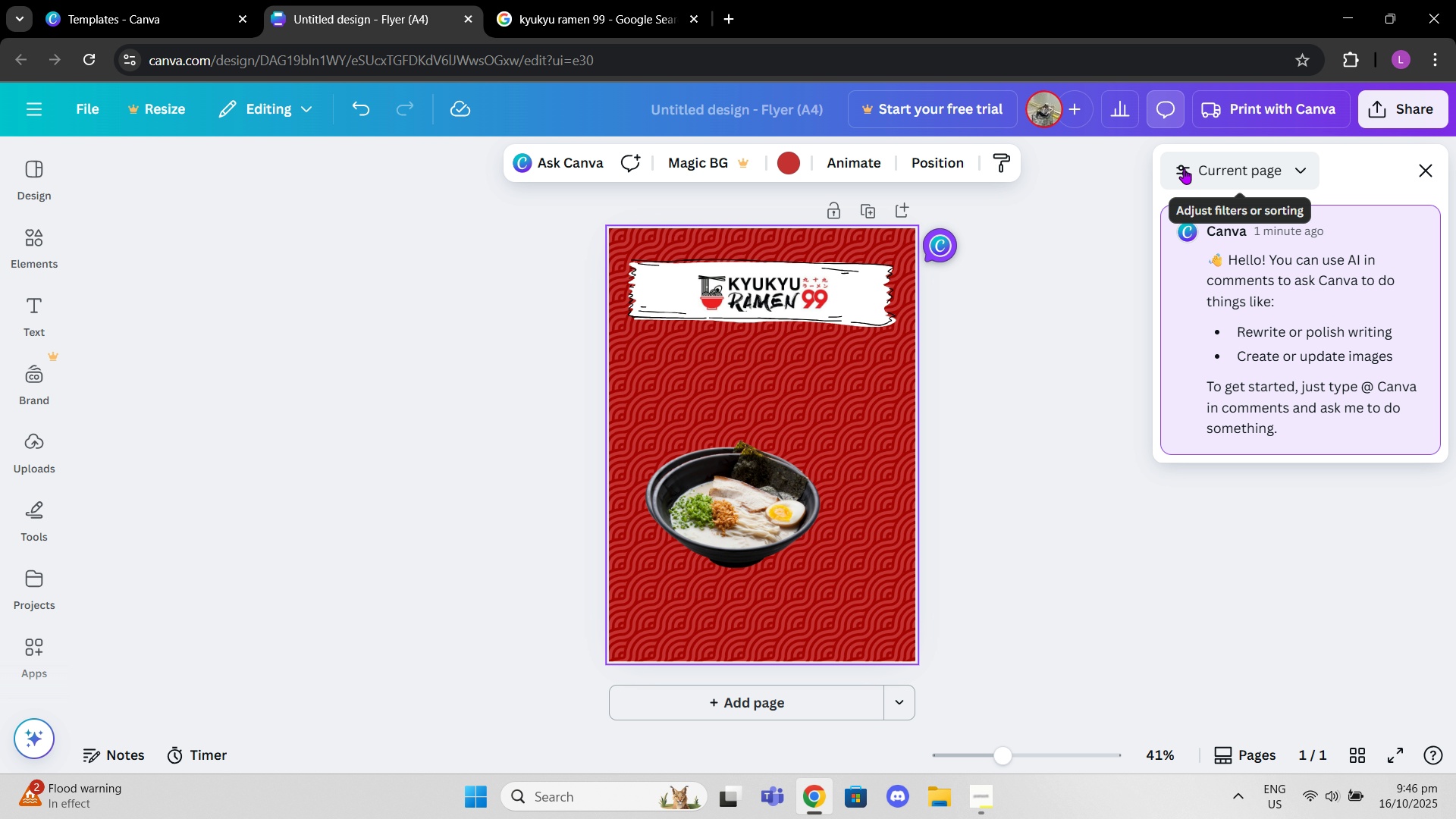 
left_click([1184, 168])
 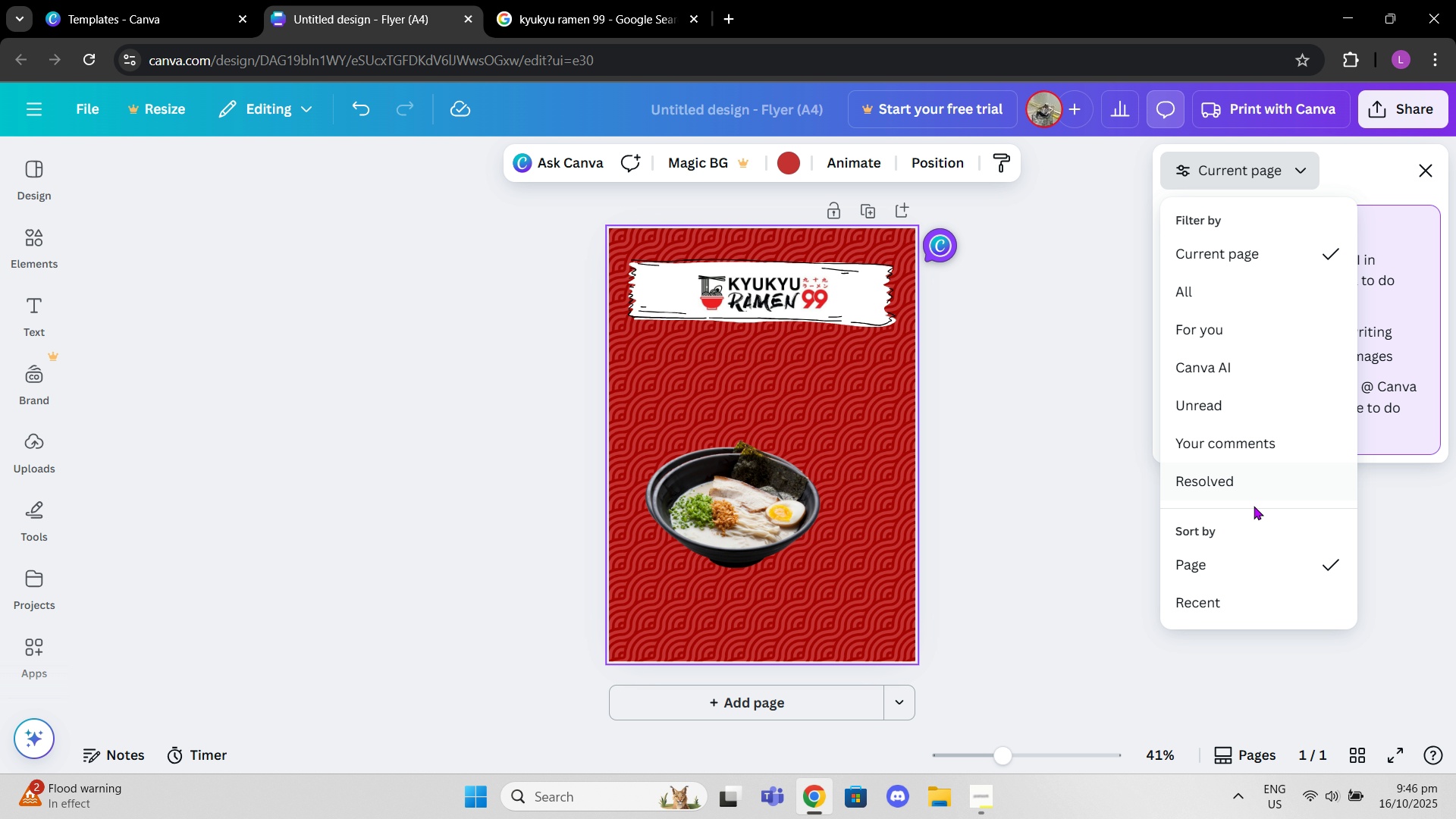 
left_click([1235, 255])
 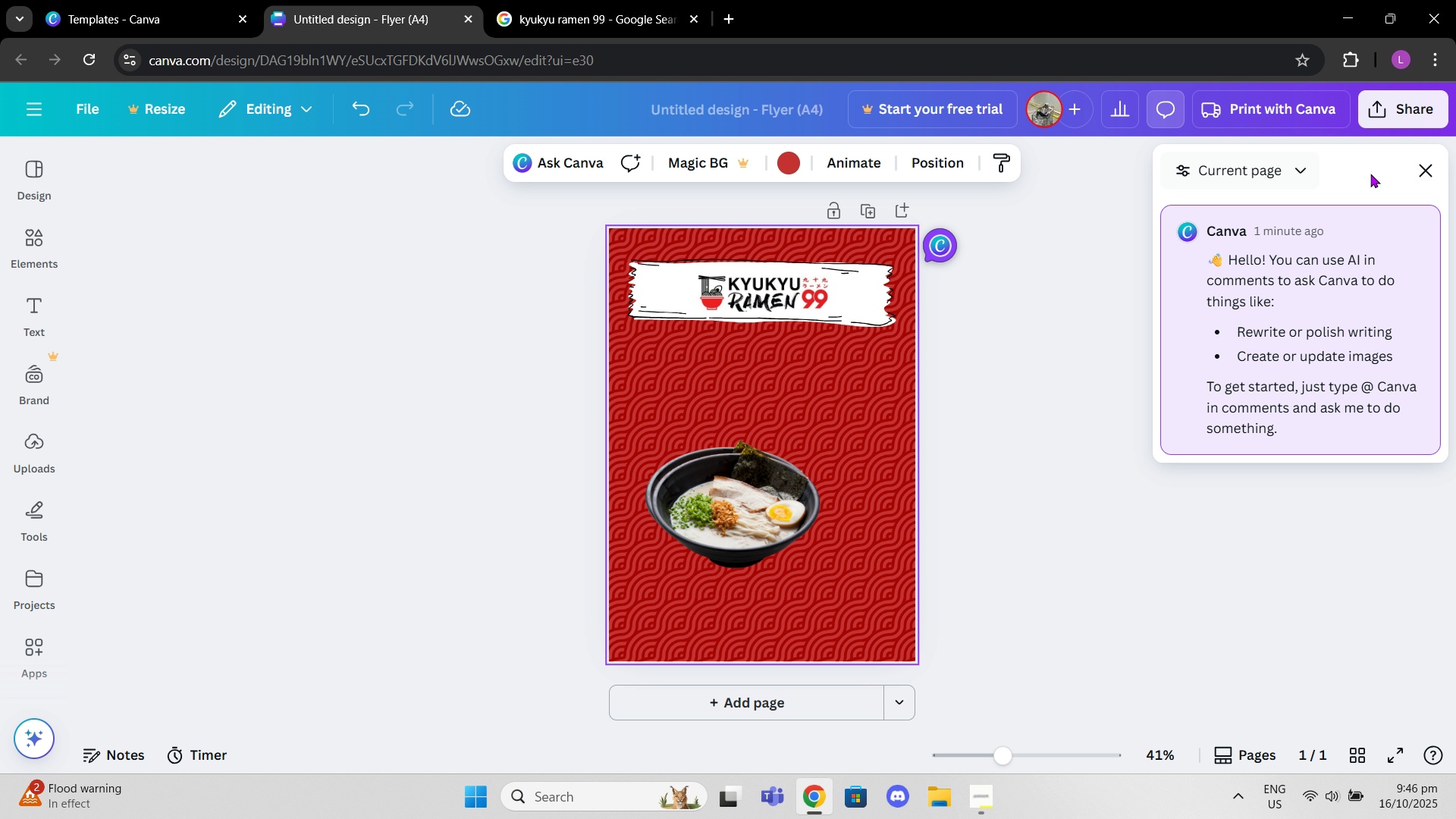 
left_click([1418, 173])
 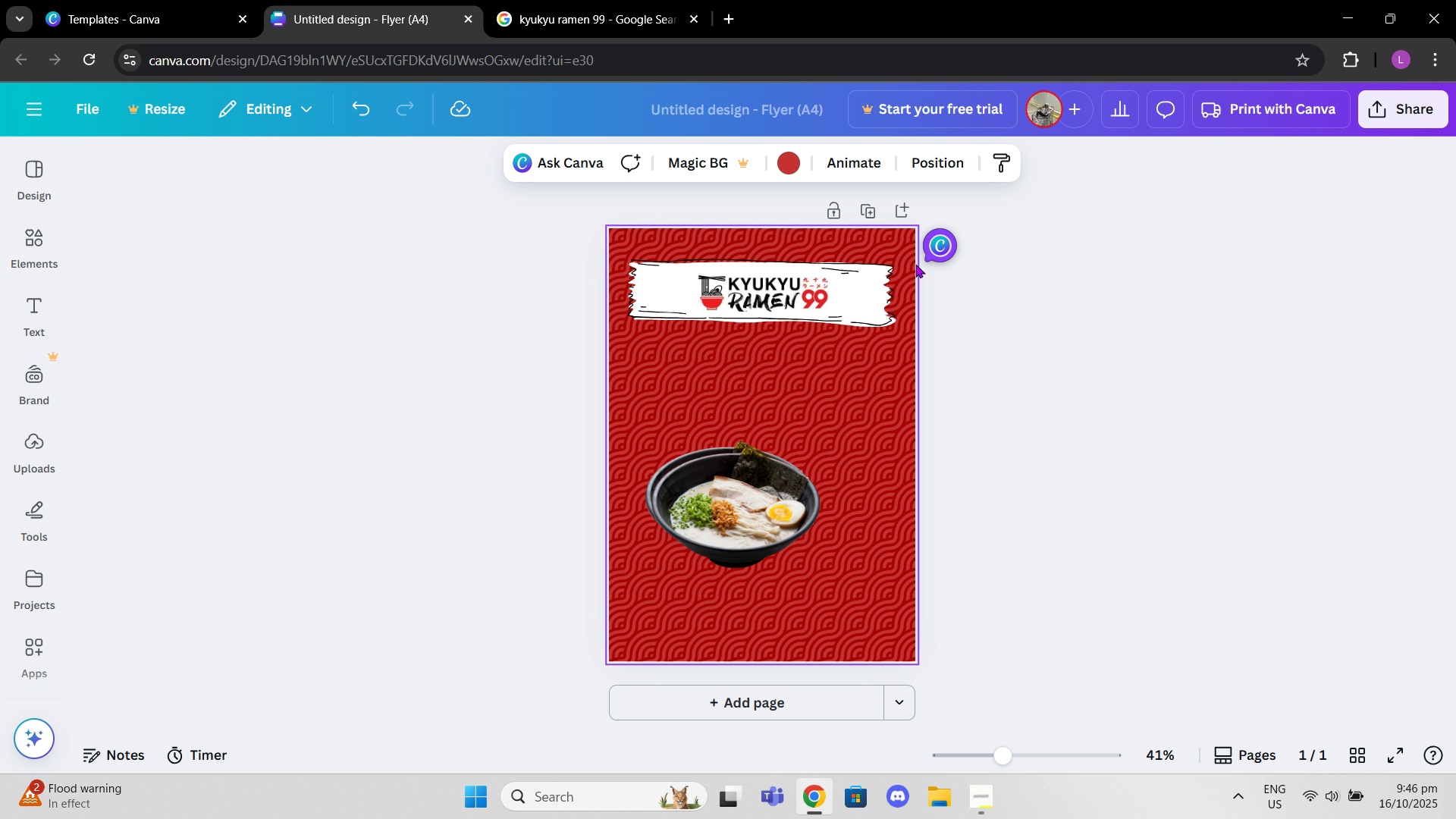 
left_click([990, 264])
 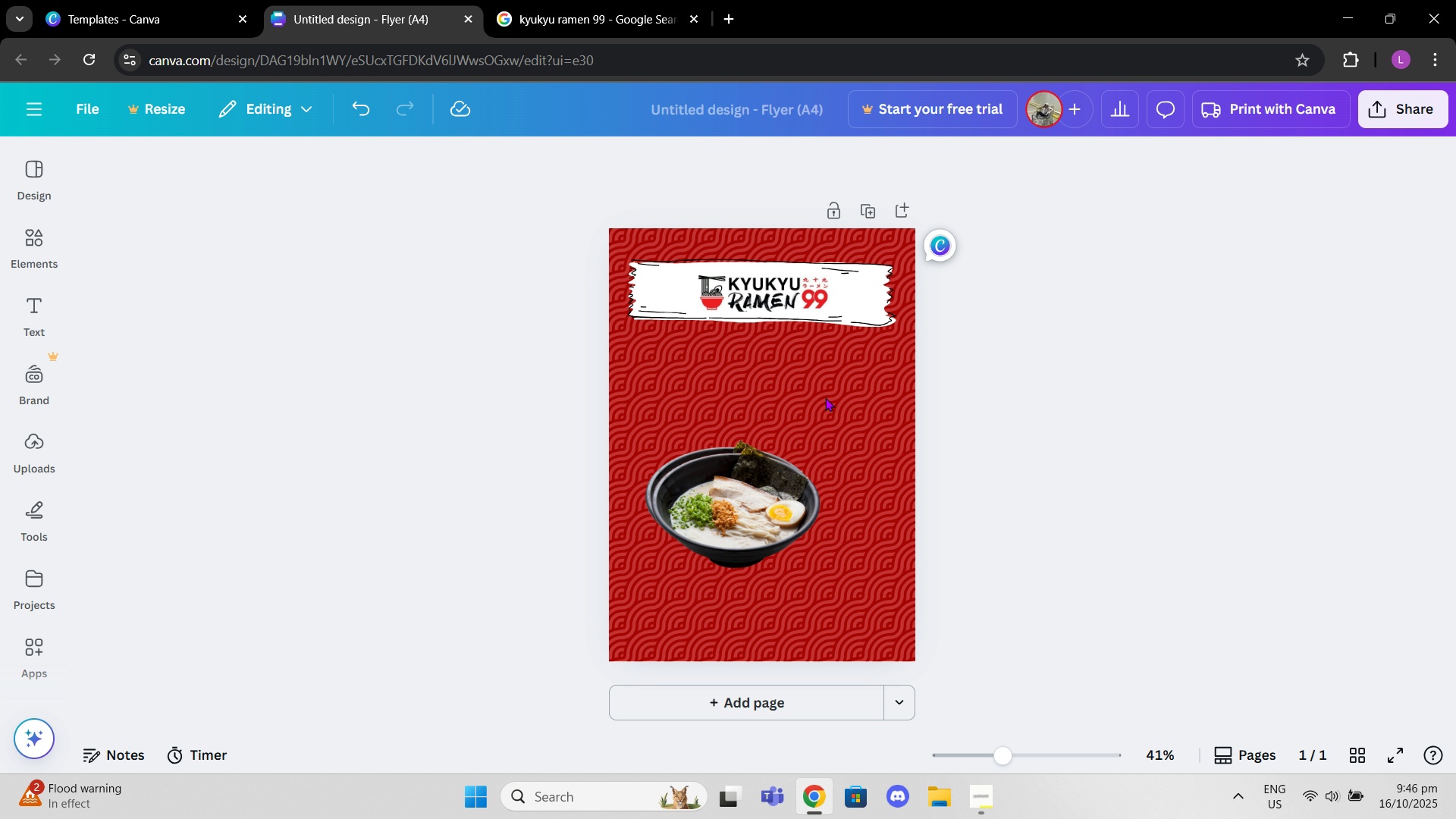 
double_click([778, 497])
 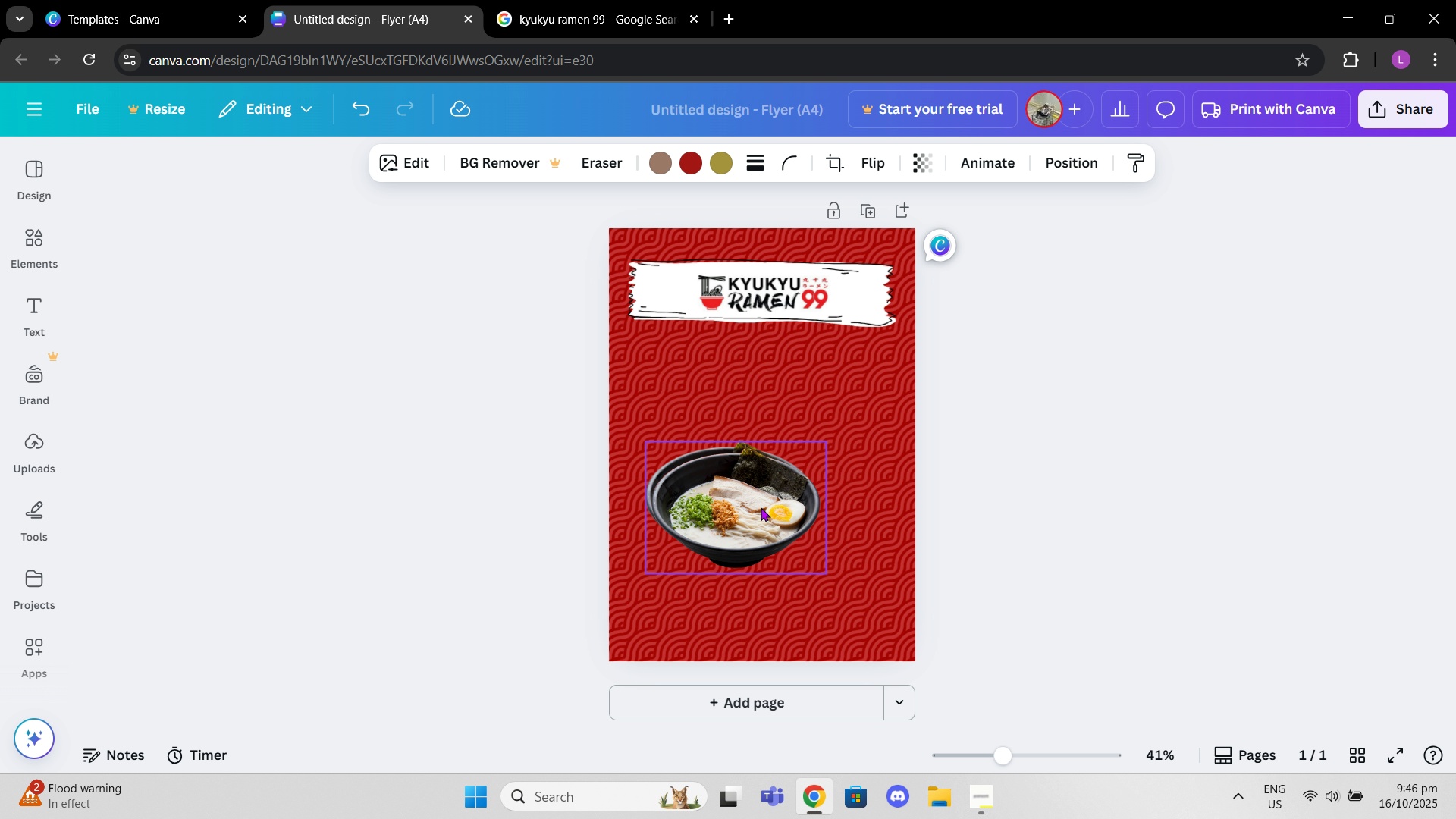 
left_click_drag(start_coordinate=[761, 507], to_coordinate=[832, 380])
 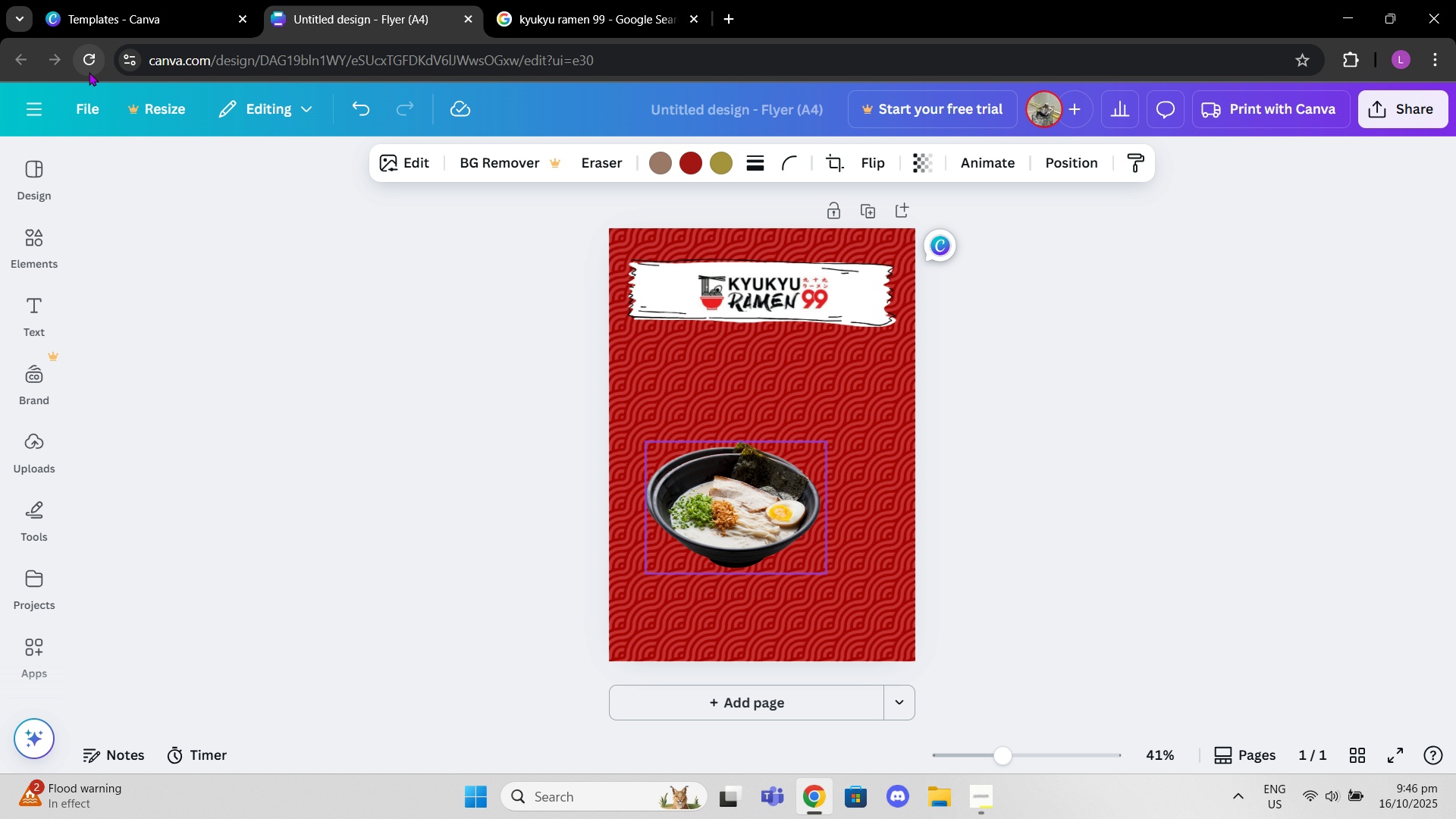 
left_click([83, 68])
 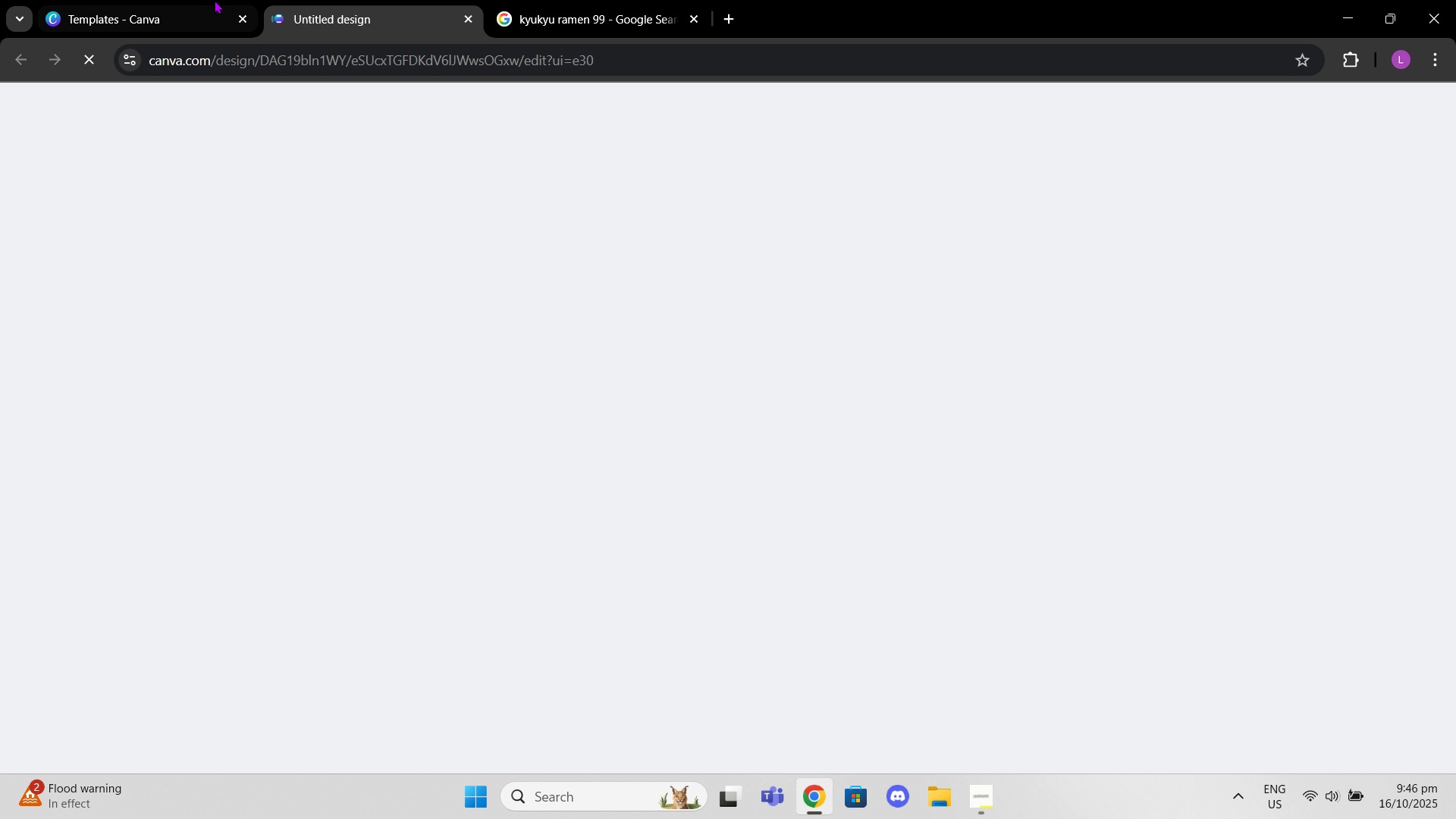 
left_click([204, 0])
 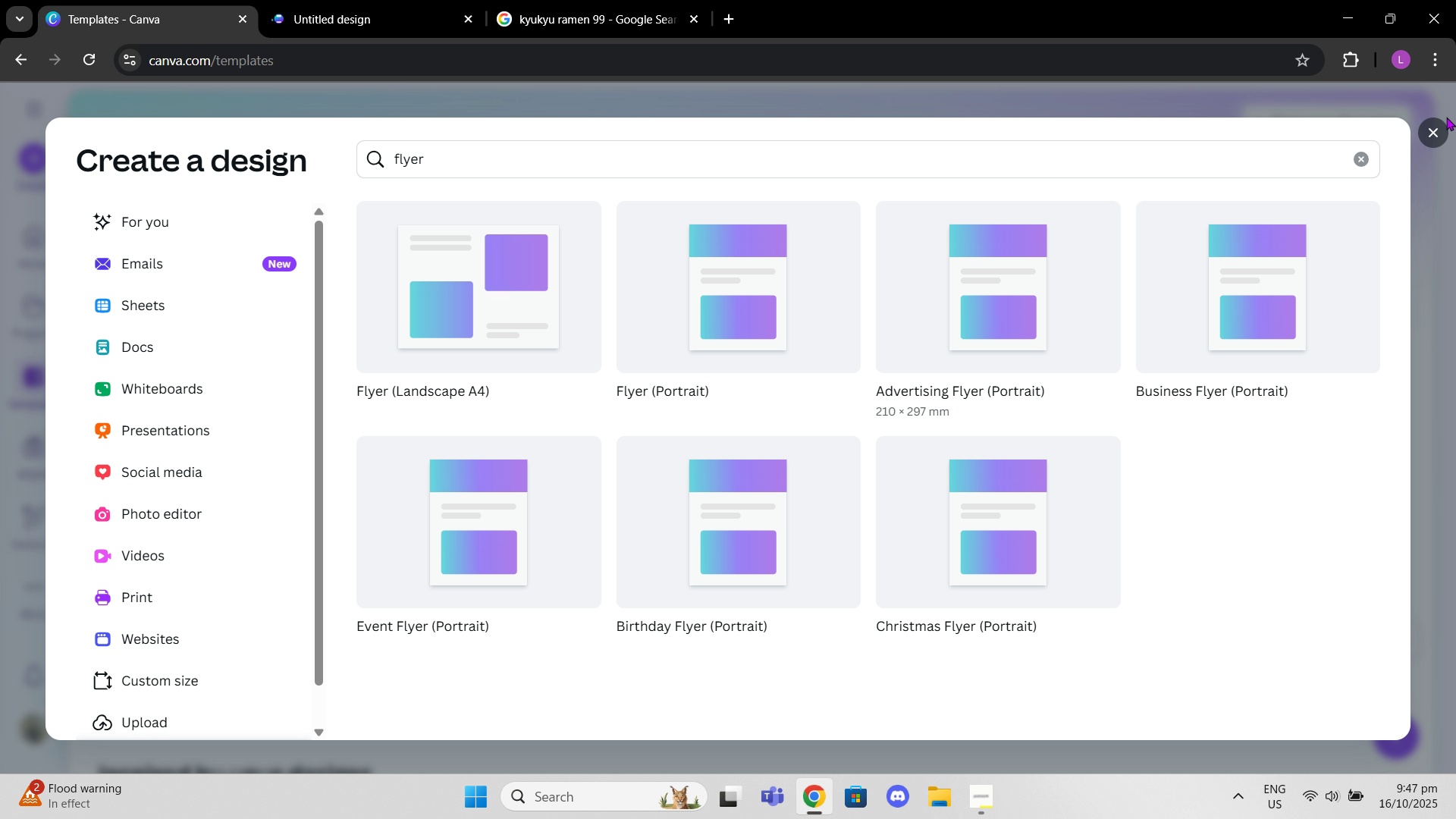 
left_click([1432, 136])
 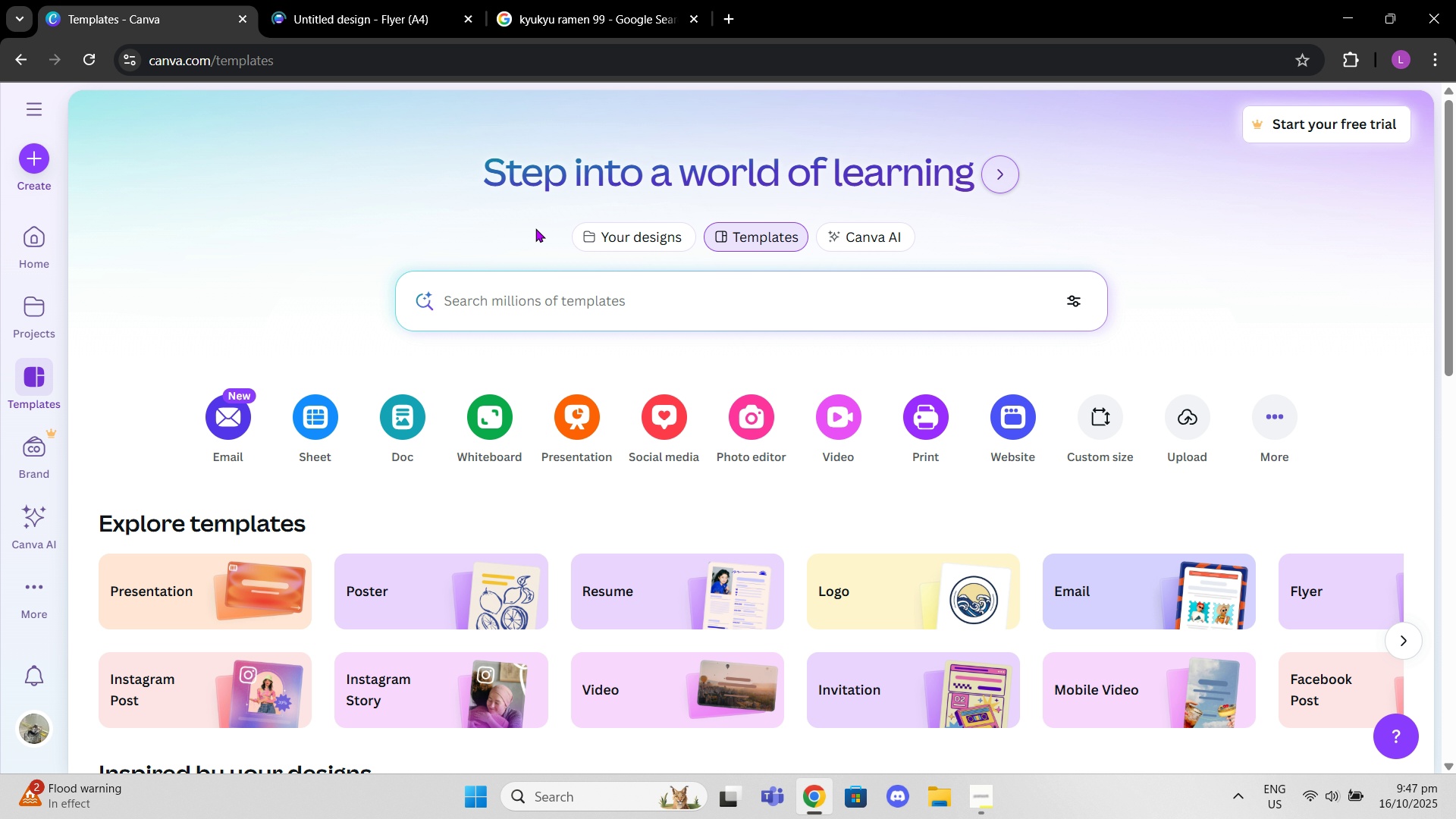 
scroll: coordinate [207, 468], scroll_direction: down, amount: 4.0
 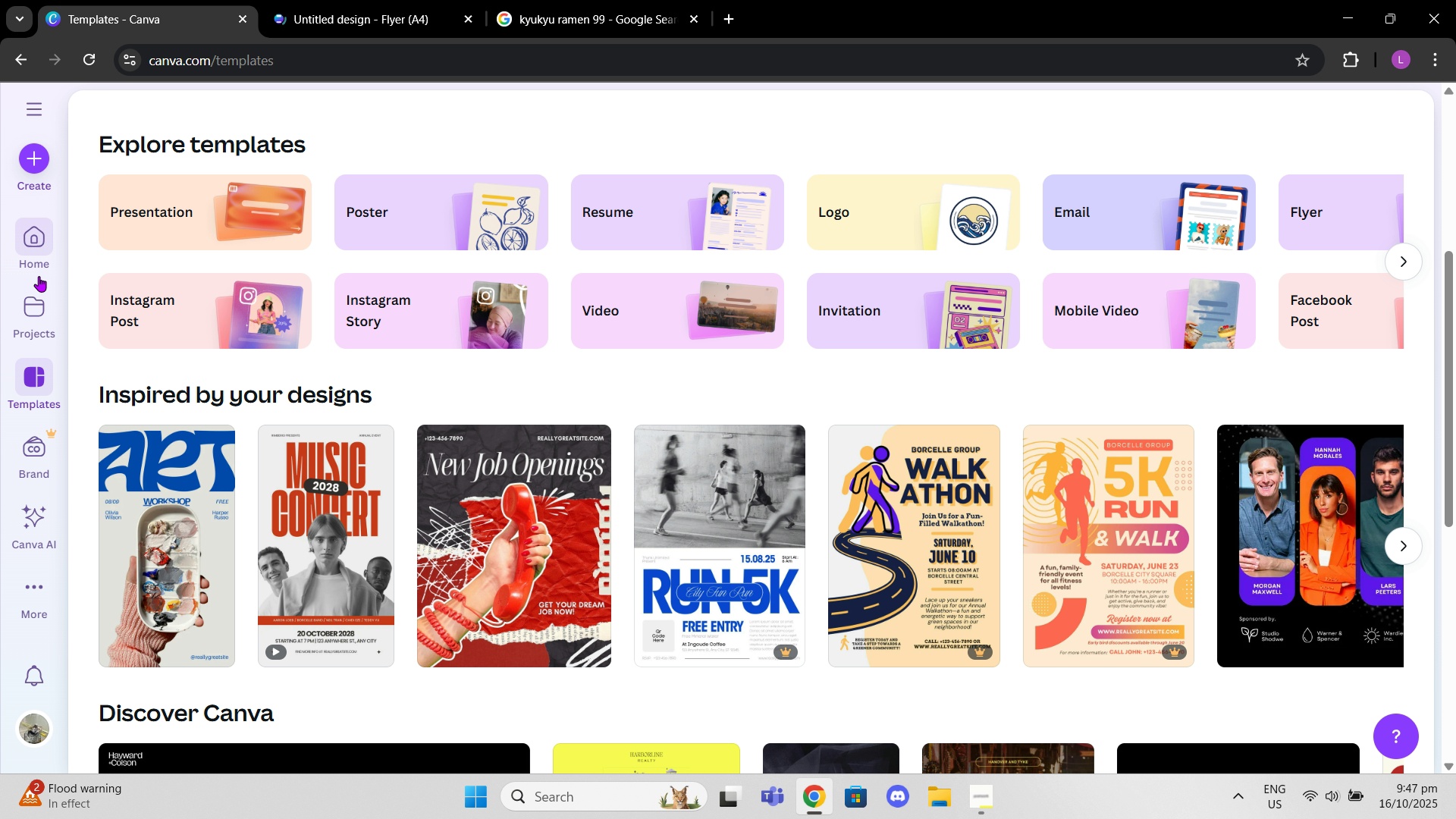 
left_click([42, 309])
 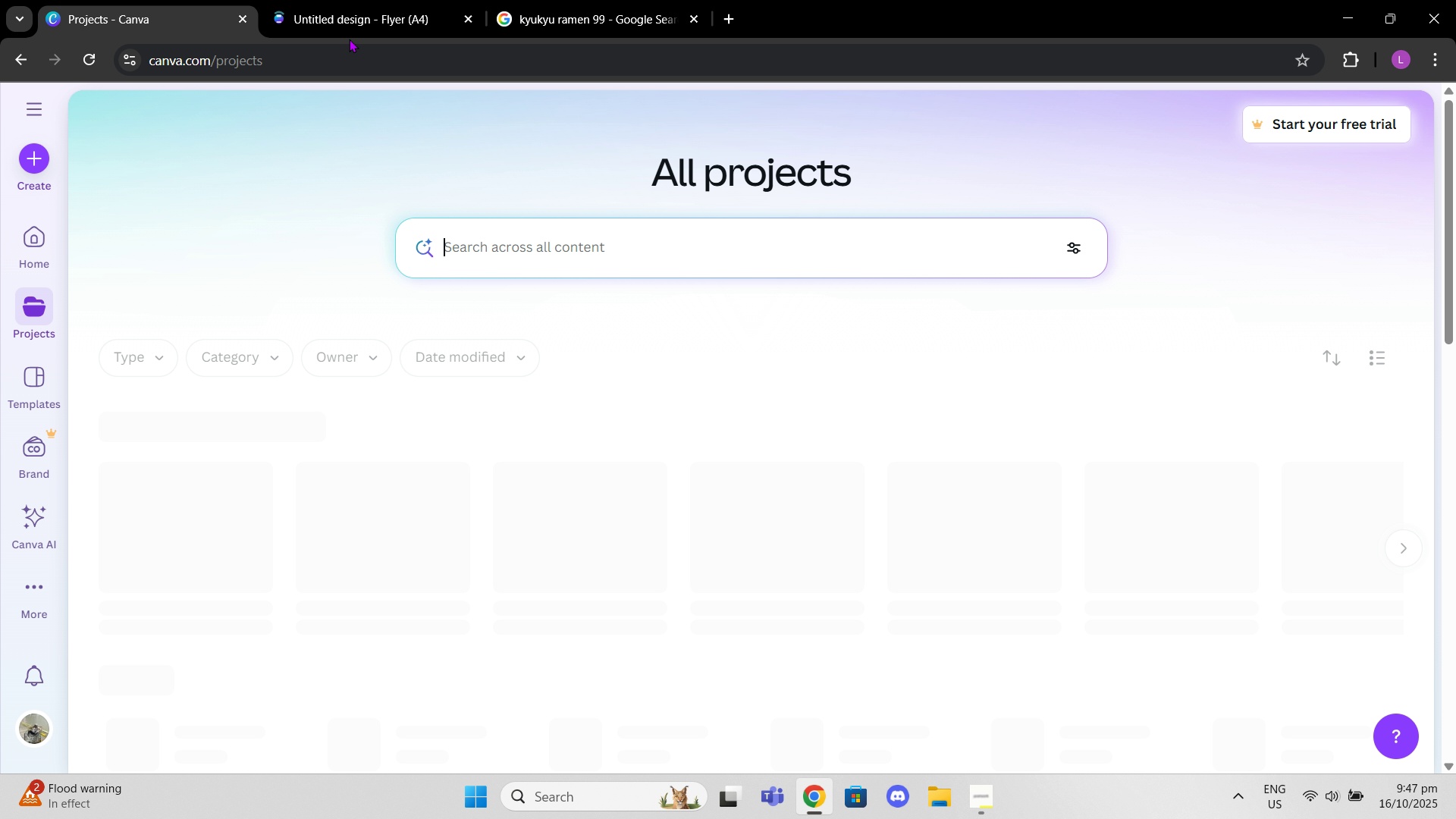 
left_click([340, 10])
 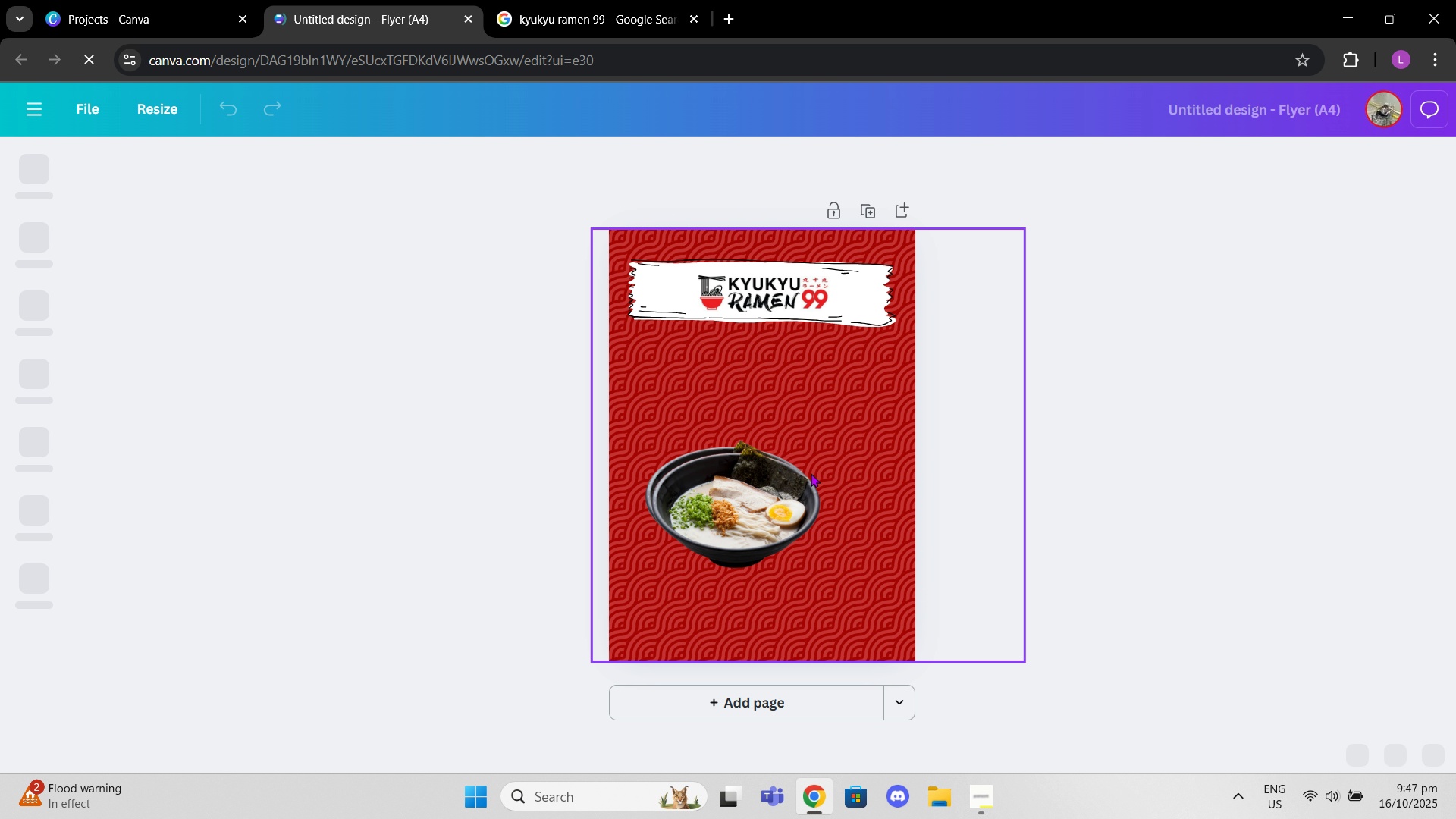 
left_click([748, 500])
 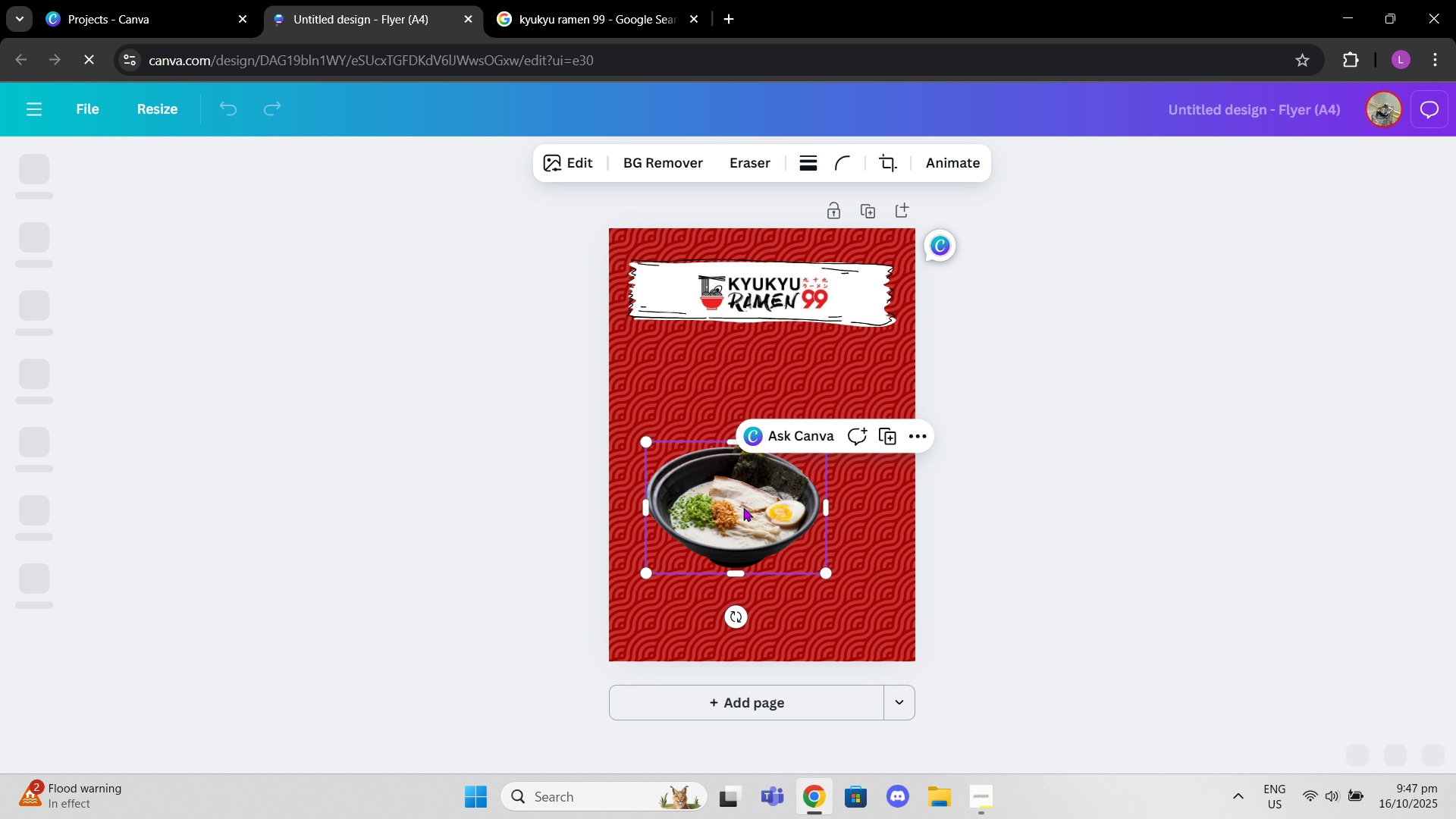 
left_click_drag(start_coordinate=[742, 510], to_coordinate=[808, 398])
 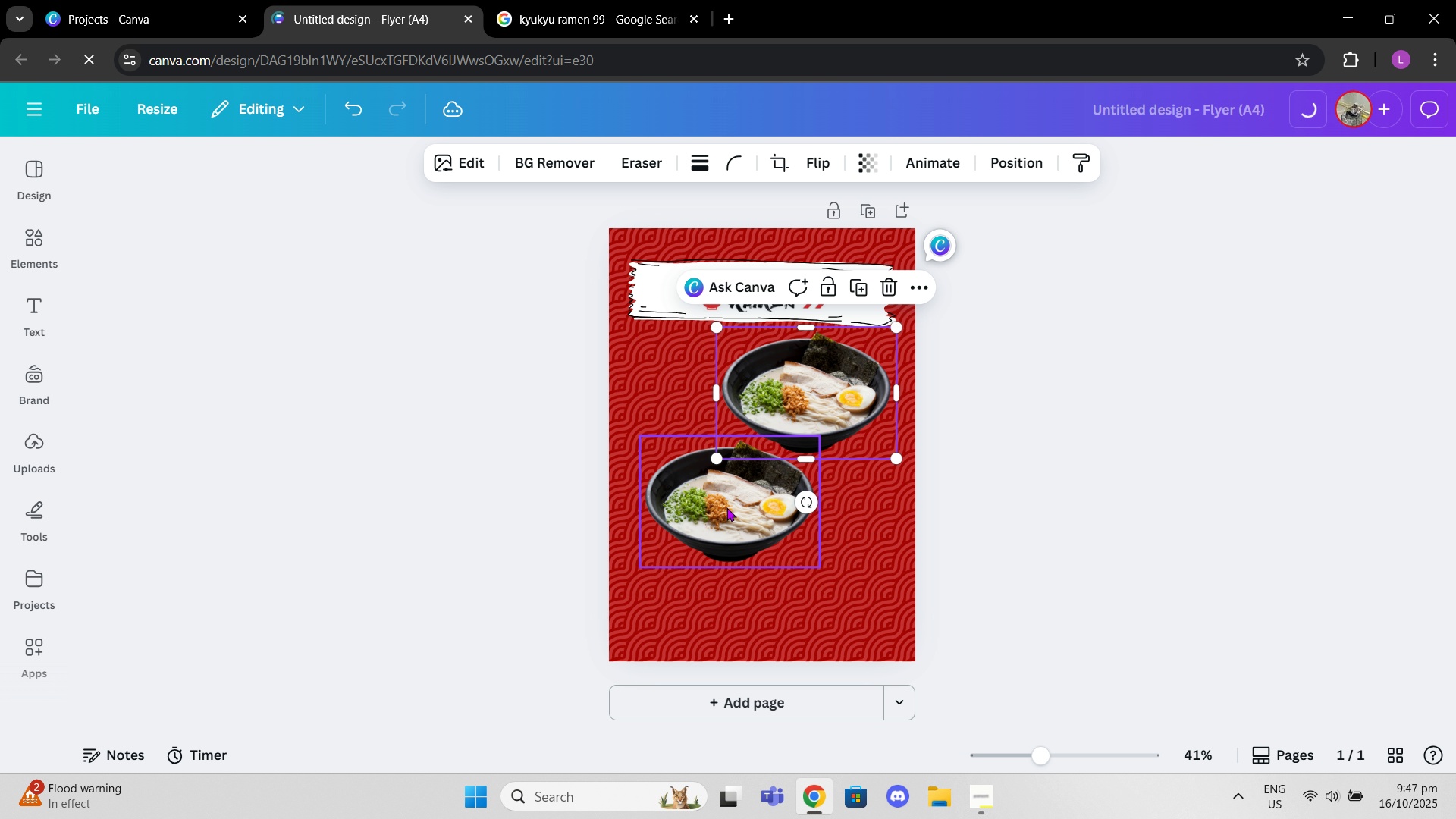 
left_click([726, 507])
 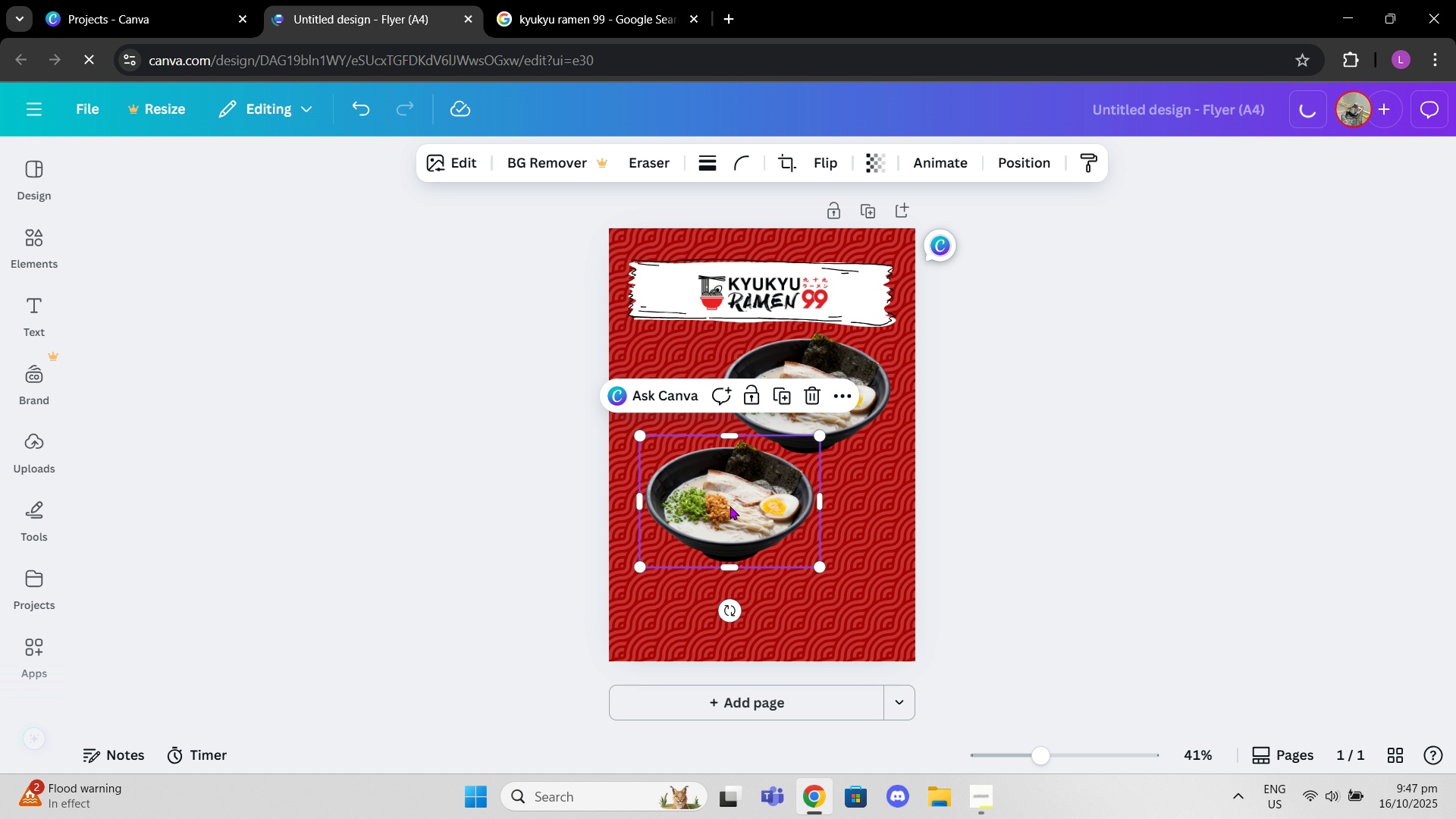 
left_click_drag(start_coordinate=[732, 504], to_coordinate=[708, 532])
 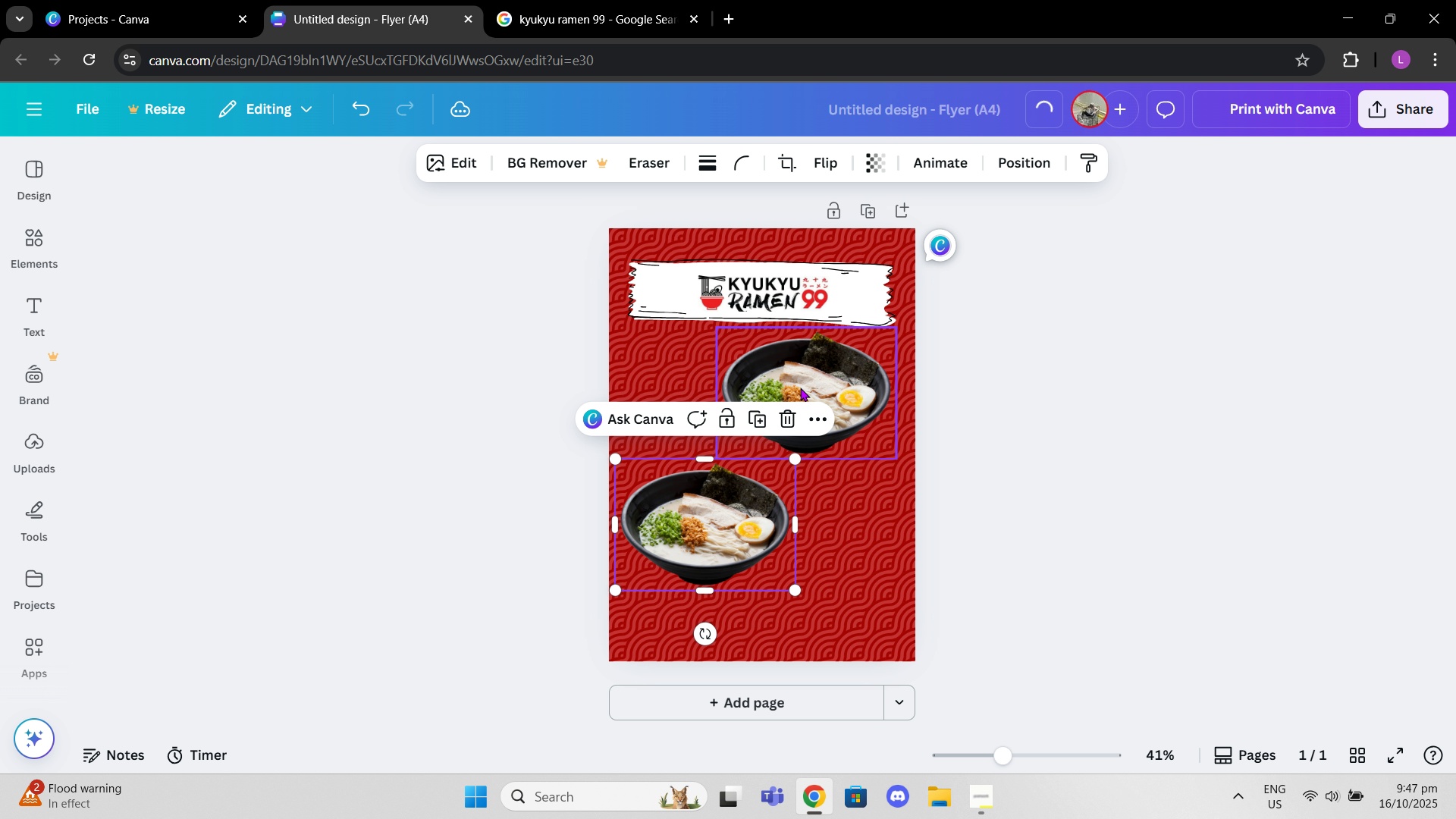 
left_click([800, 388])
 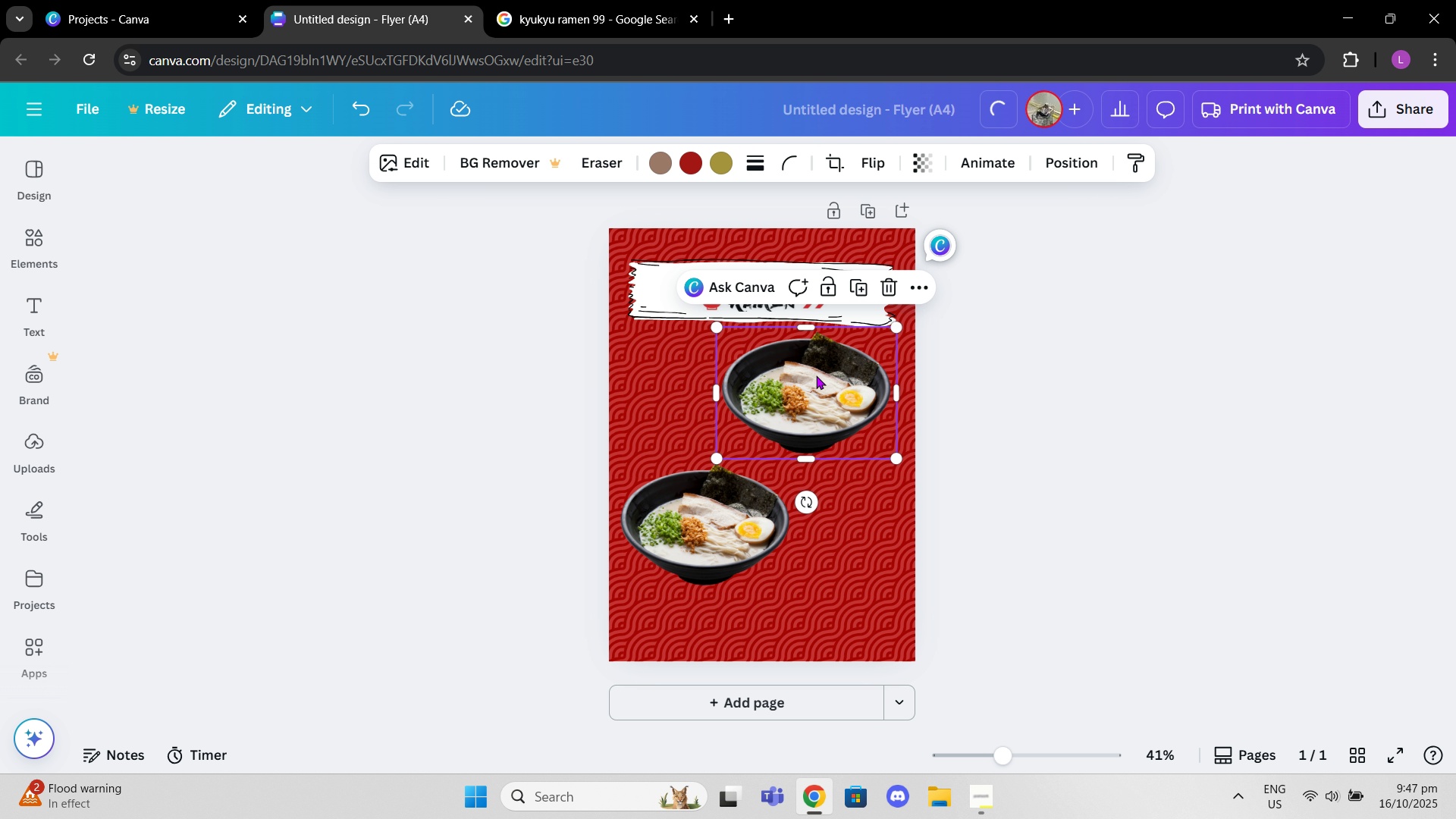 
left_click_drag(start_coordinate=[816, 375], to_coordinate=[824, 396])
 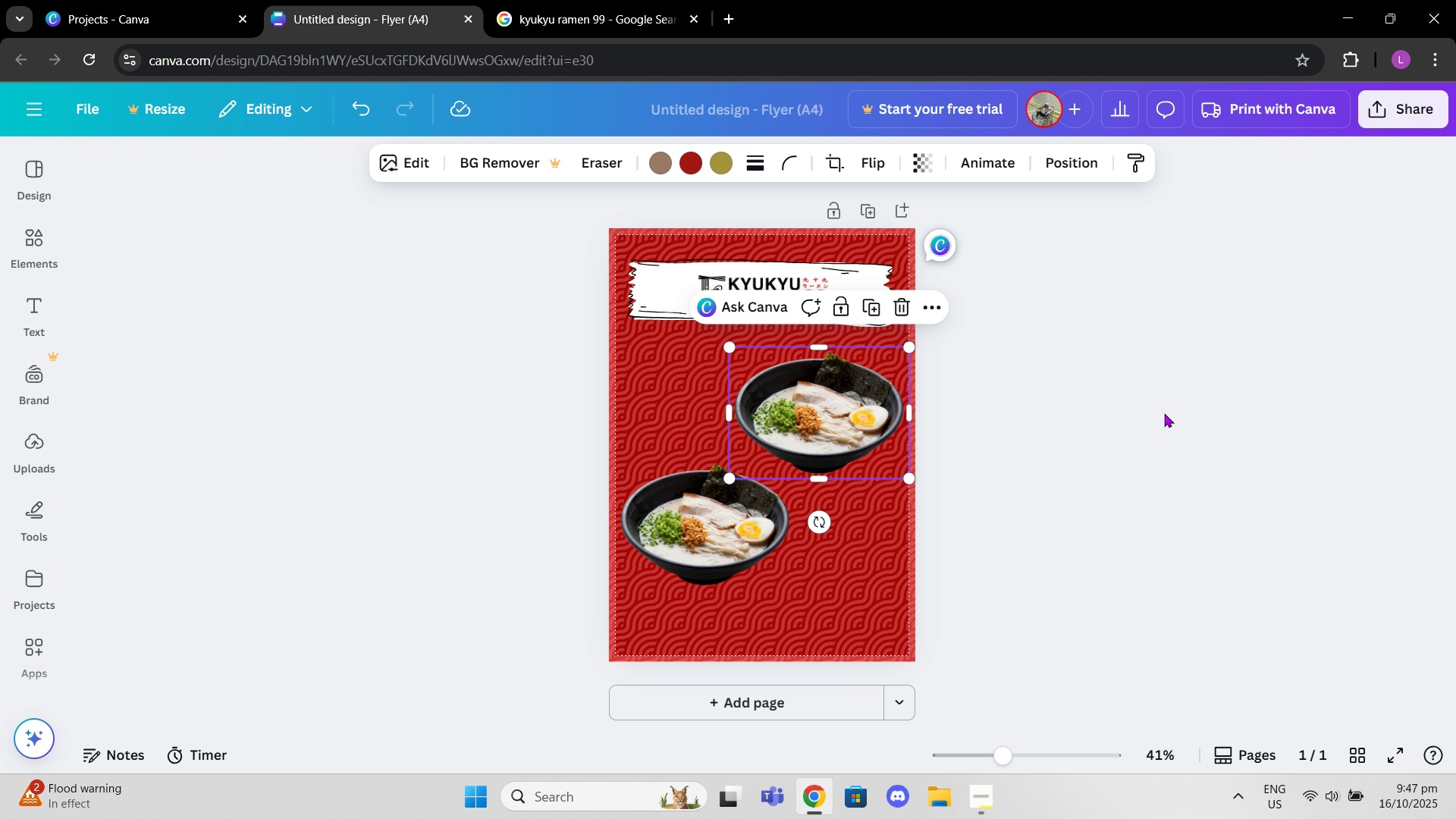 
left_click([1164, 413])
 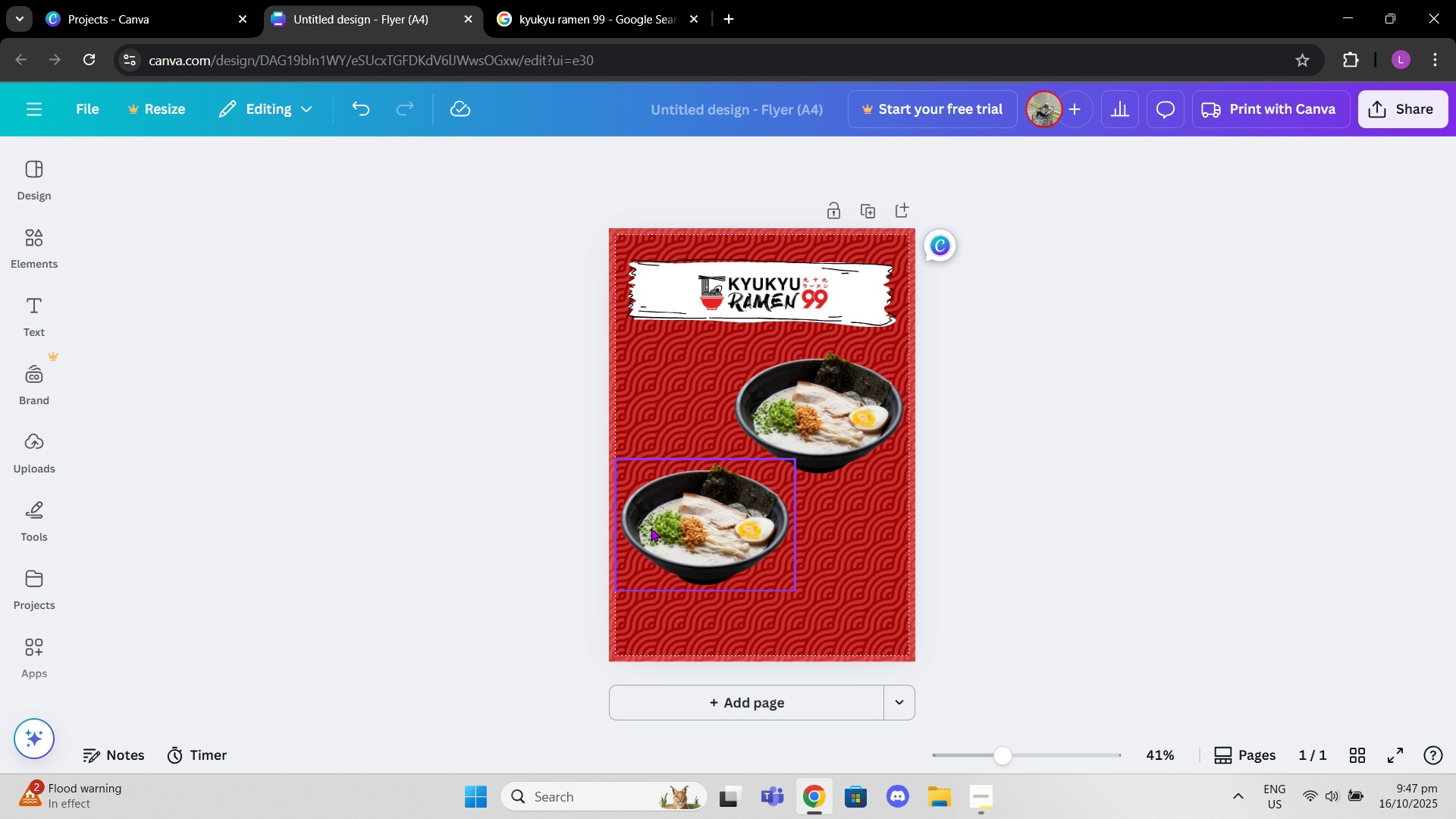 
left_click_drag(start_coordinate=[655, 529], to_coordinate=[656, 532])
 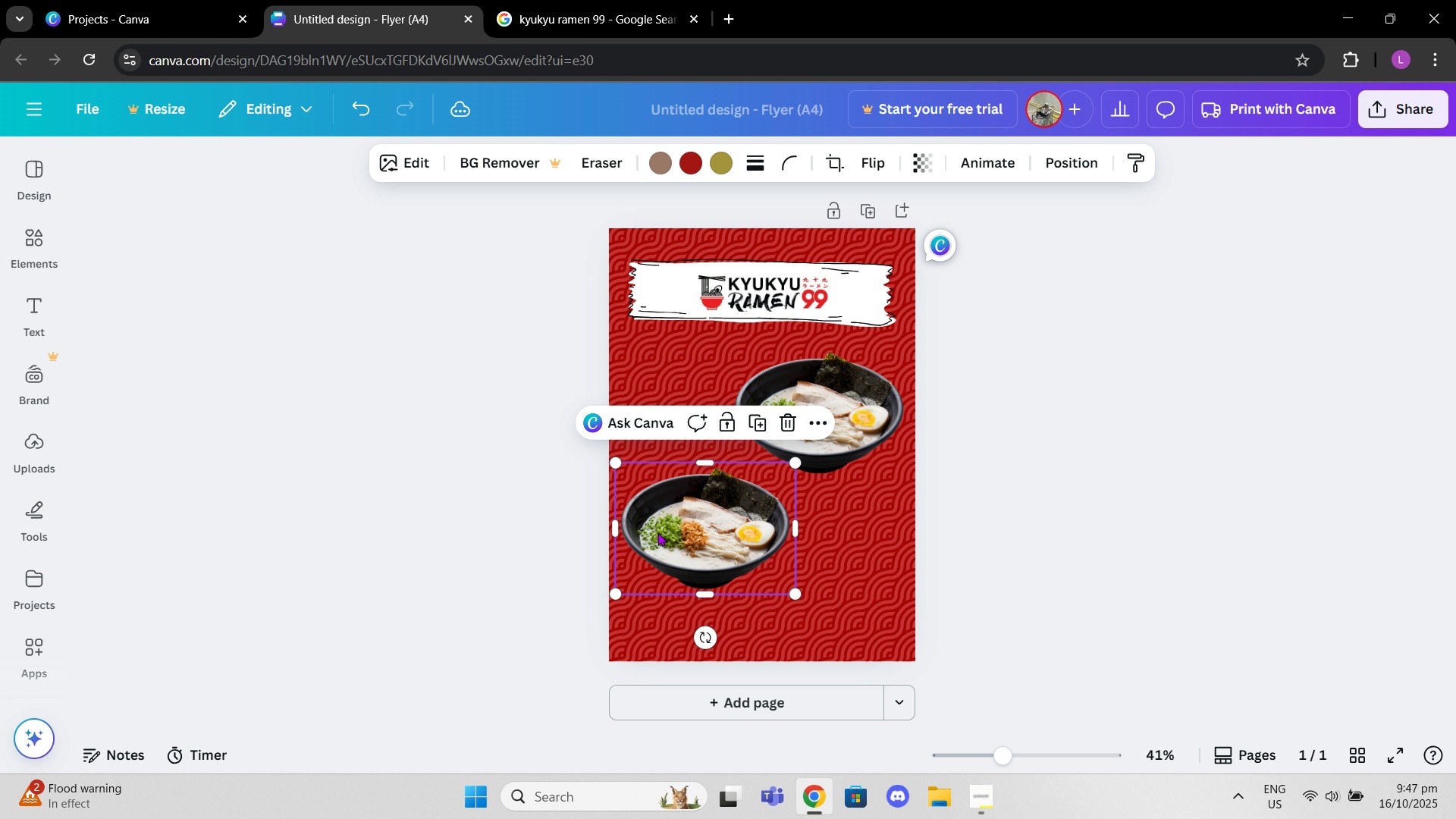 
left_click([656, 532])
 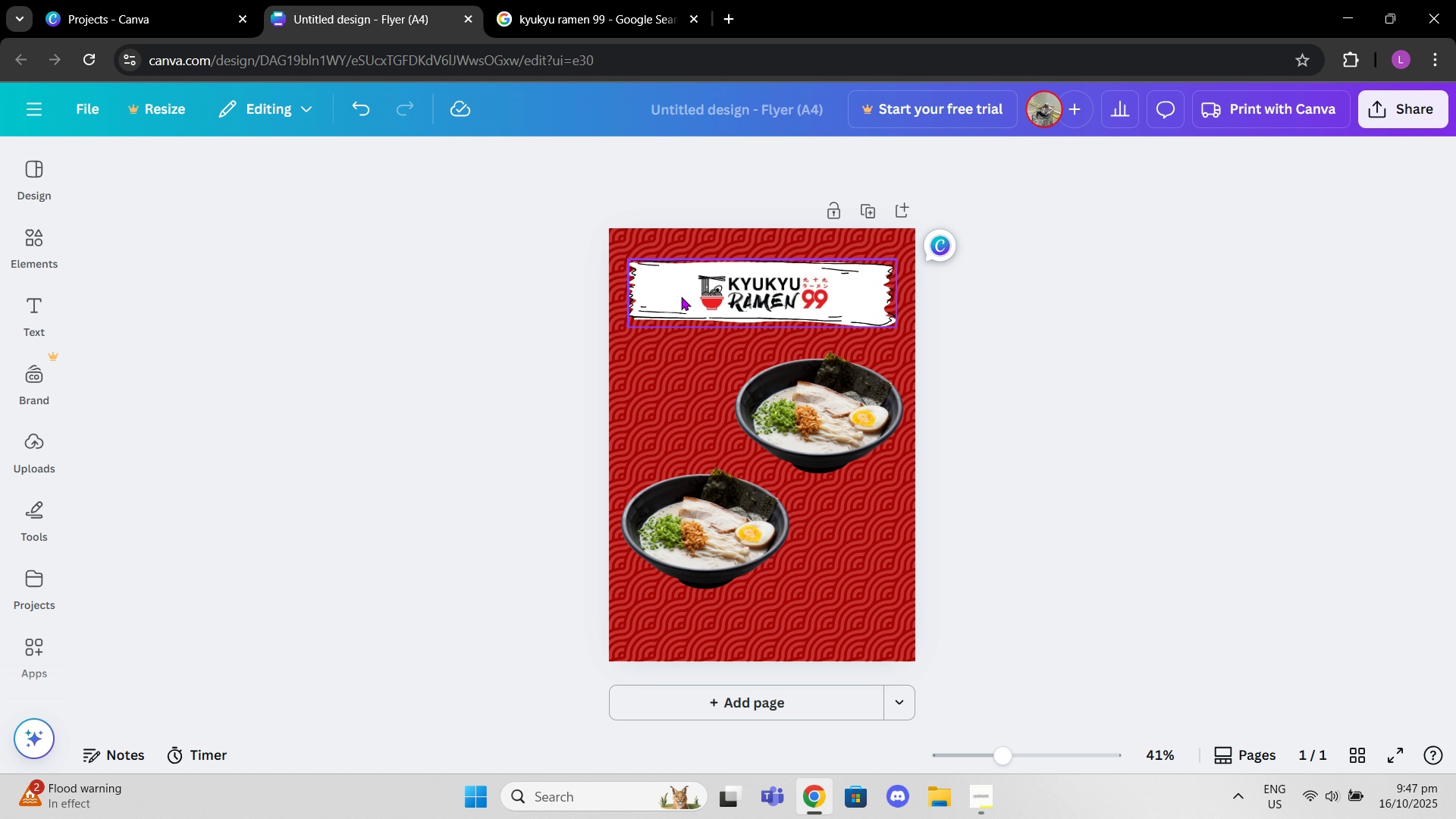 
mouse_move([40, 184])
 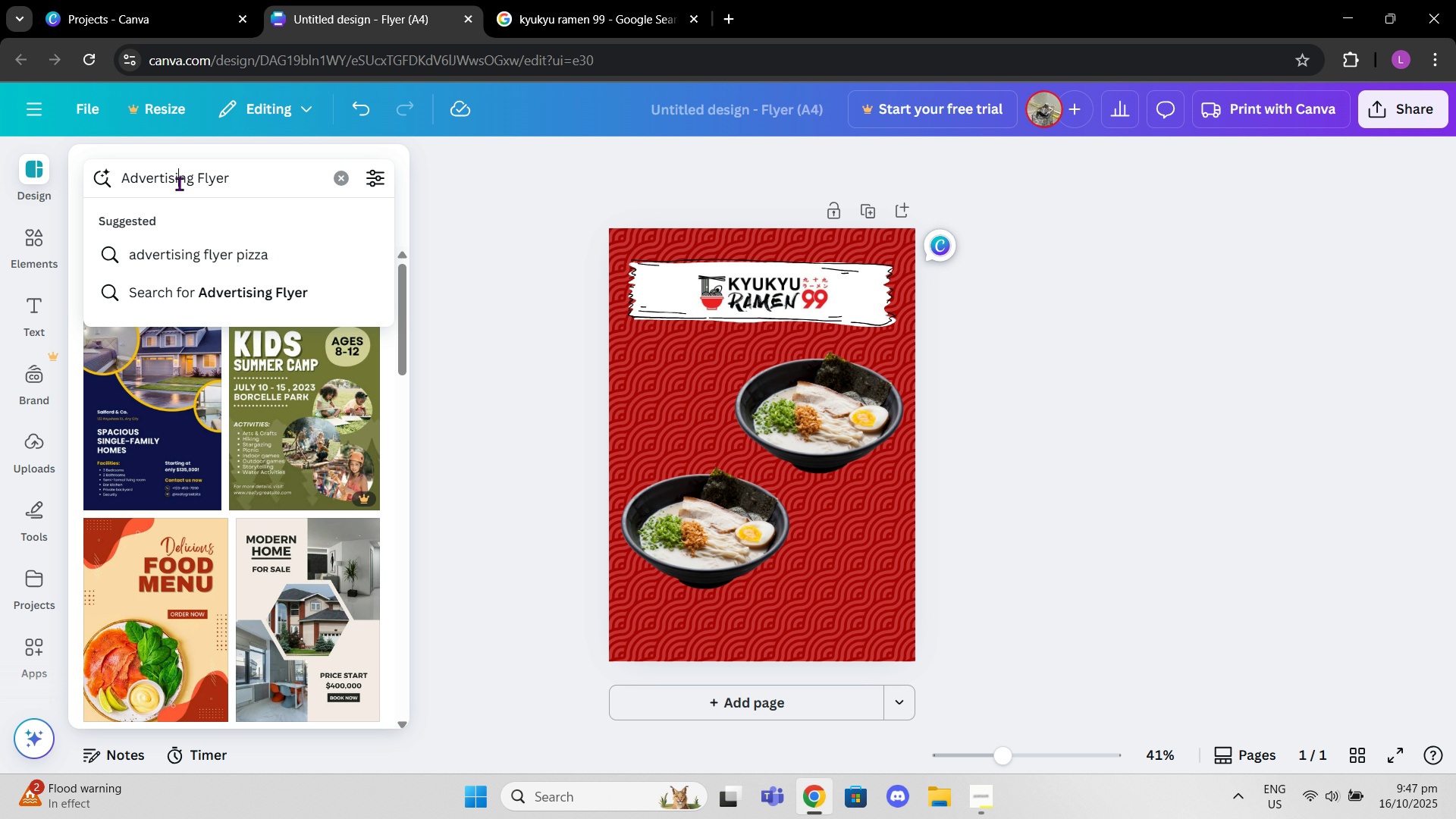 
left_click([179, 184])
 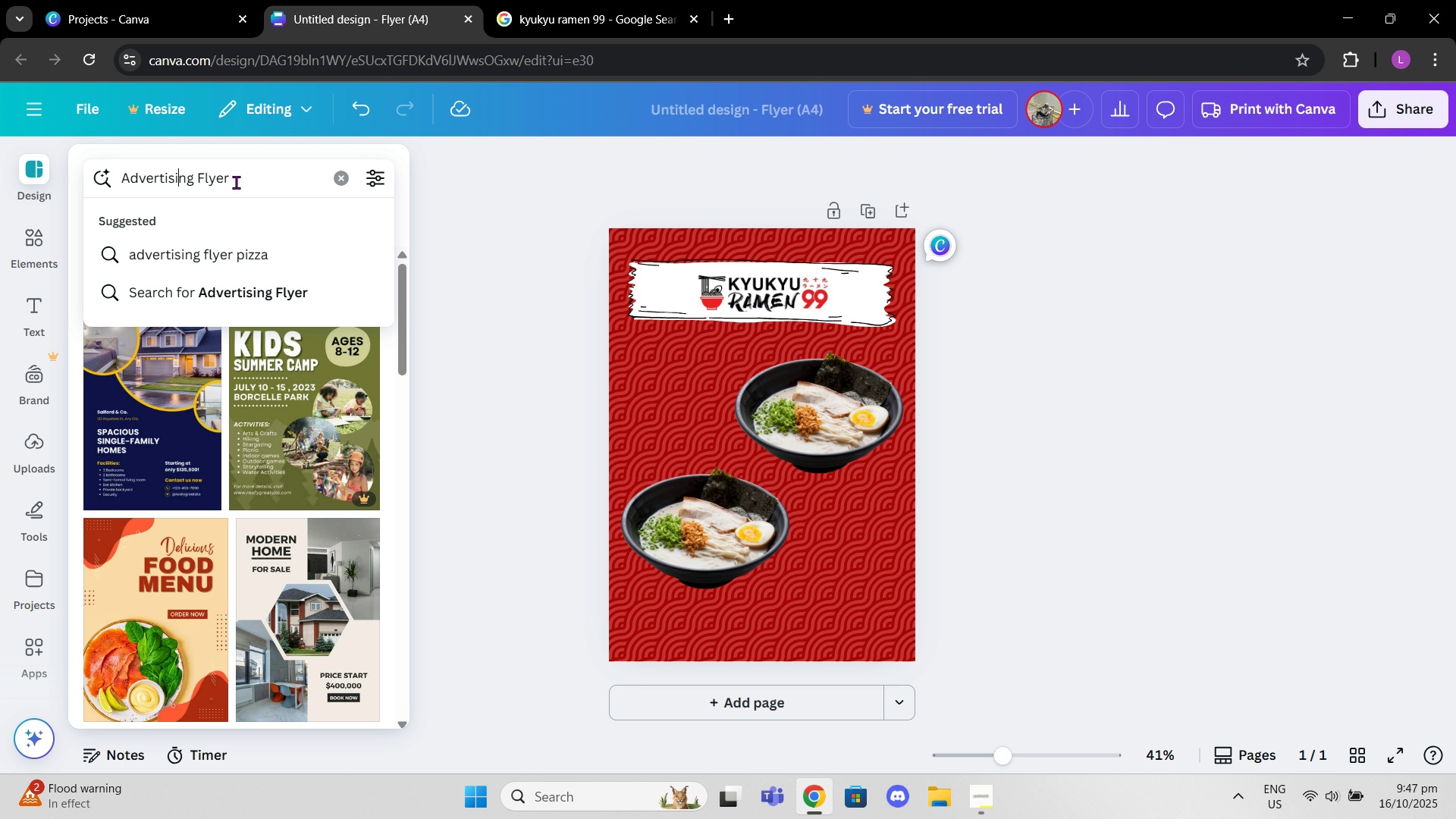 
left_click_drag(start_coordinate=[242, 182], to_coordinate=[86, 182])
 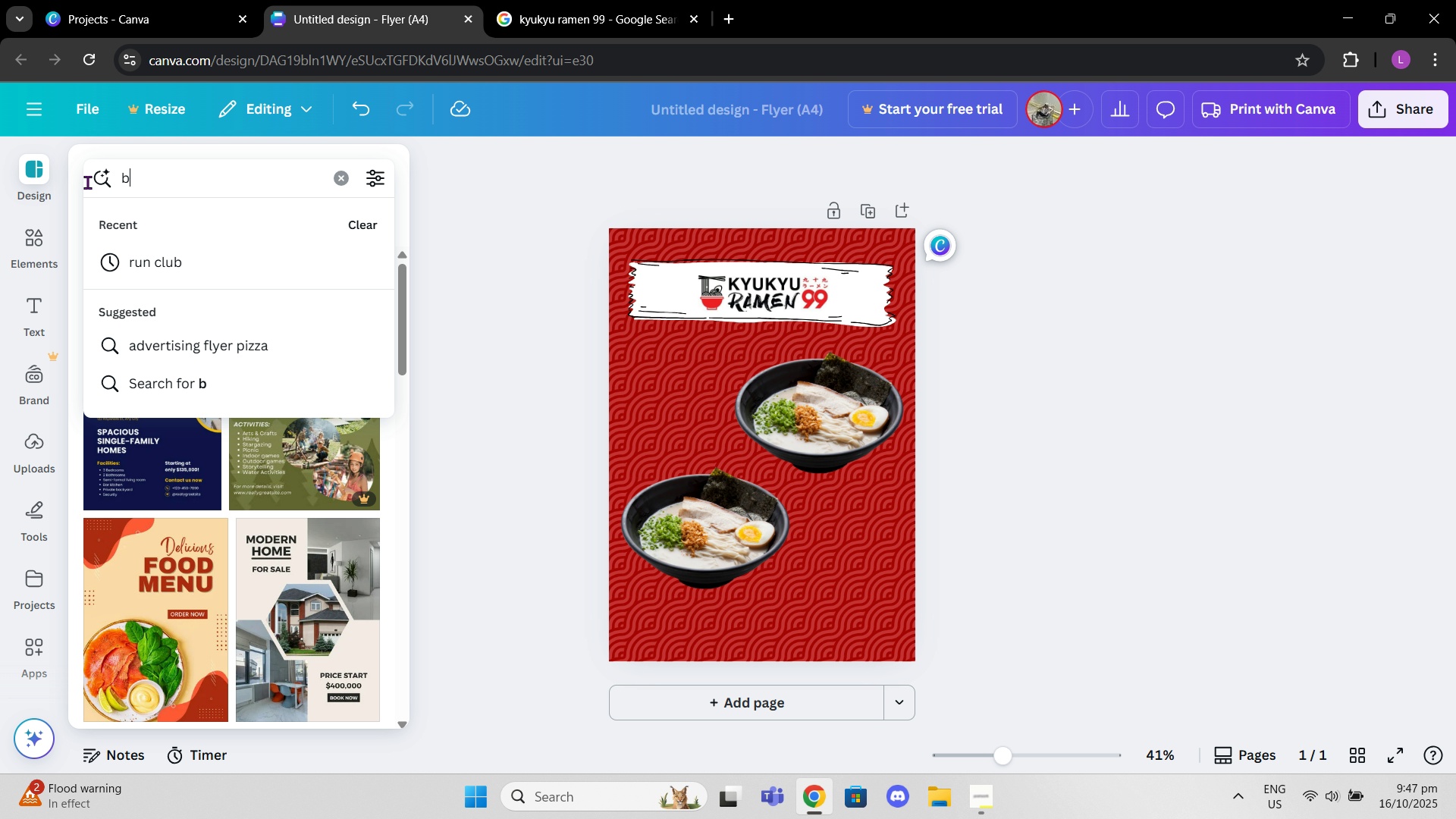 
type(buy 1 take 1 flyer)
 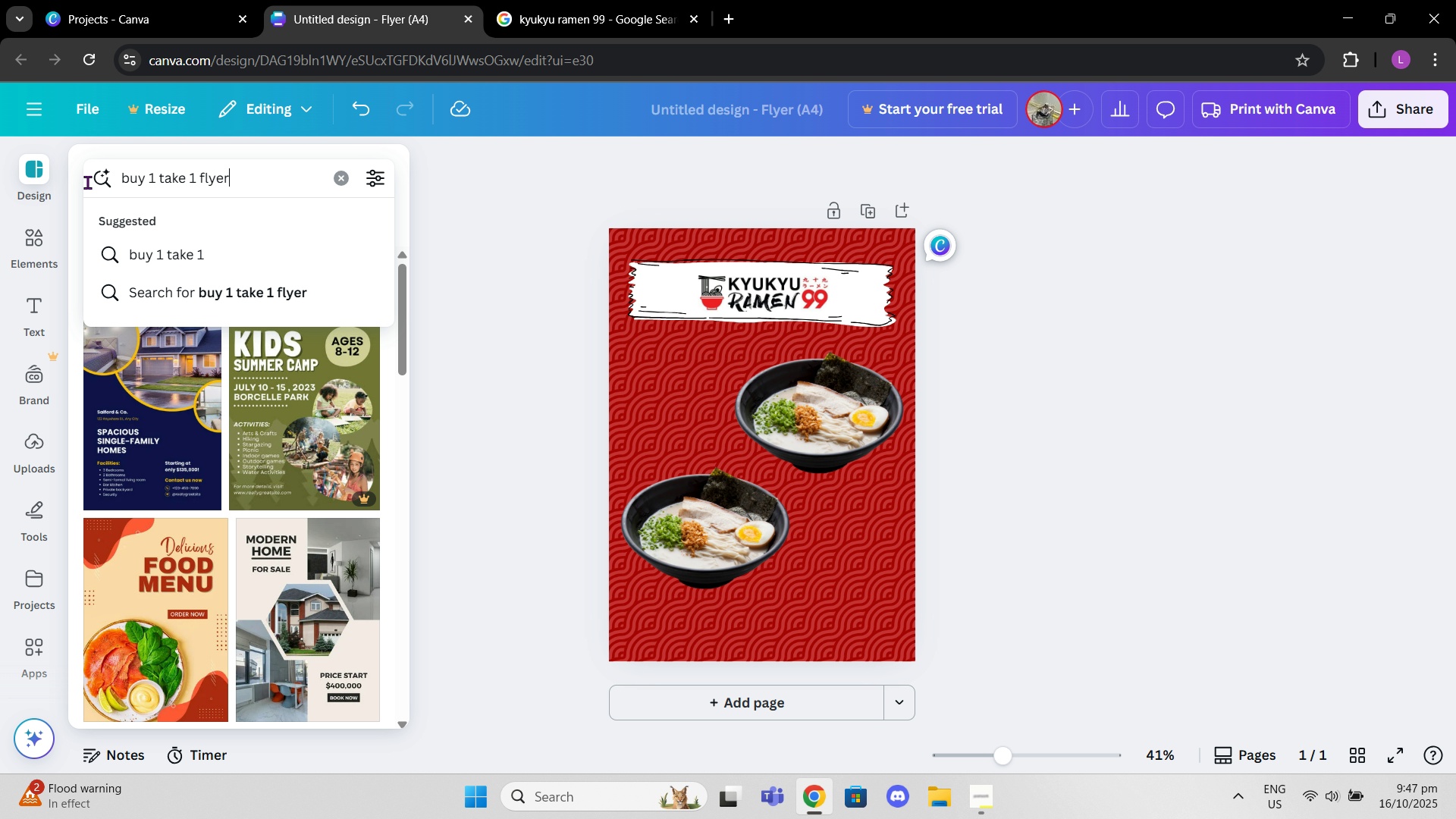 
key(Enter)
 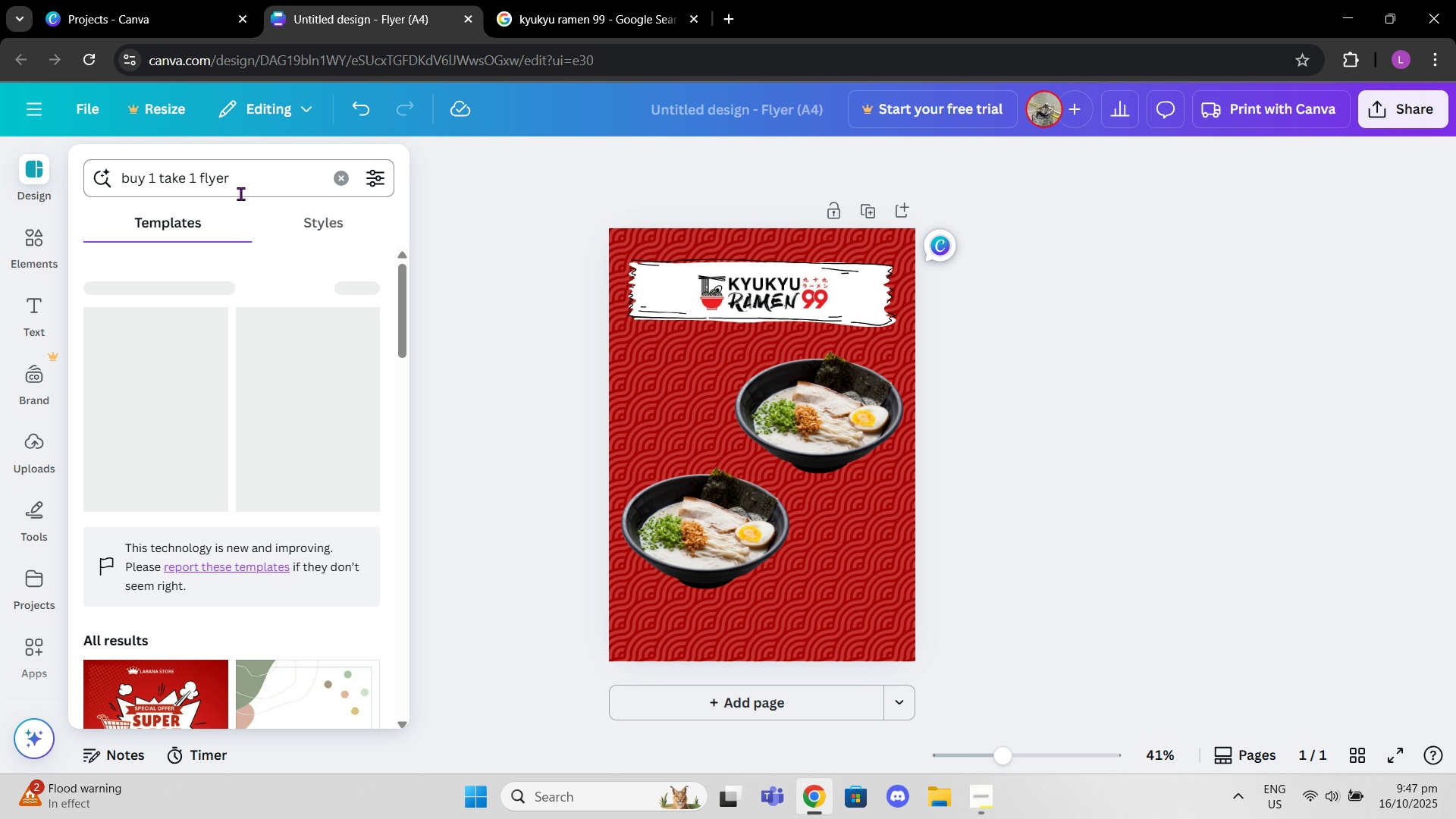 
left_click([247, 180])
 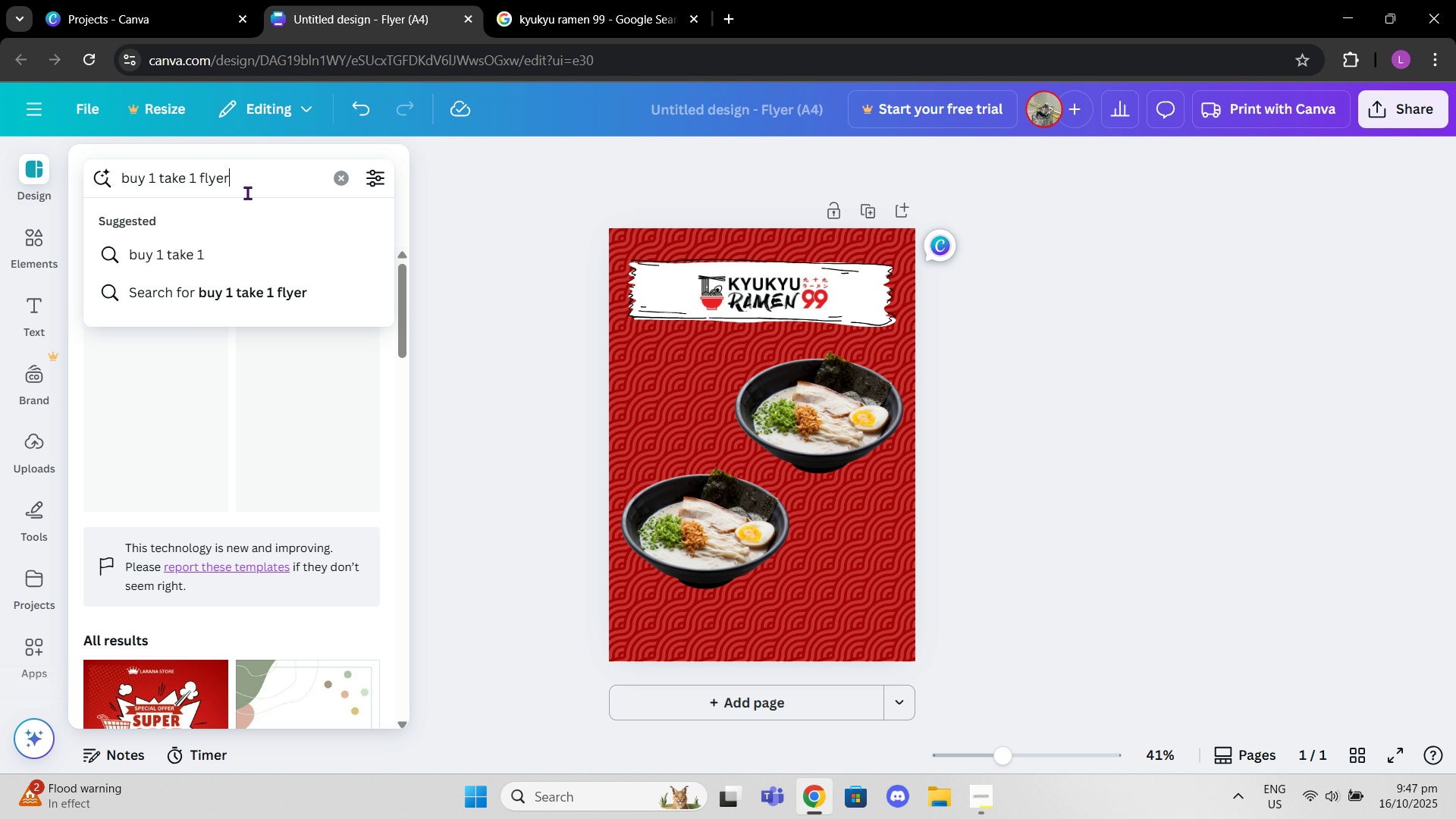 
type( food)
 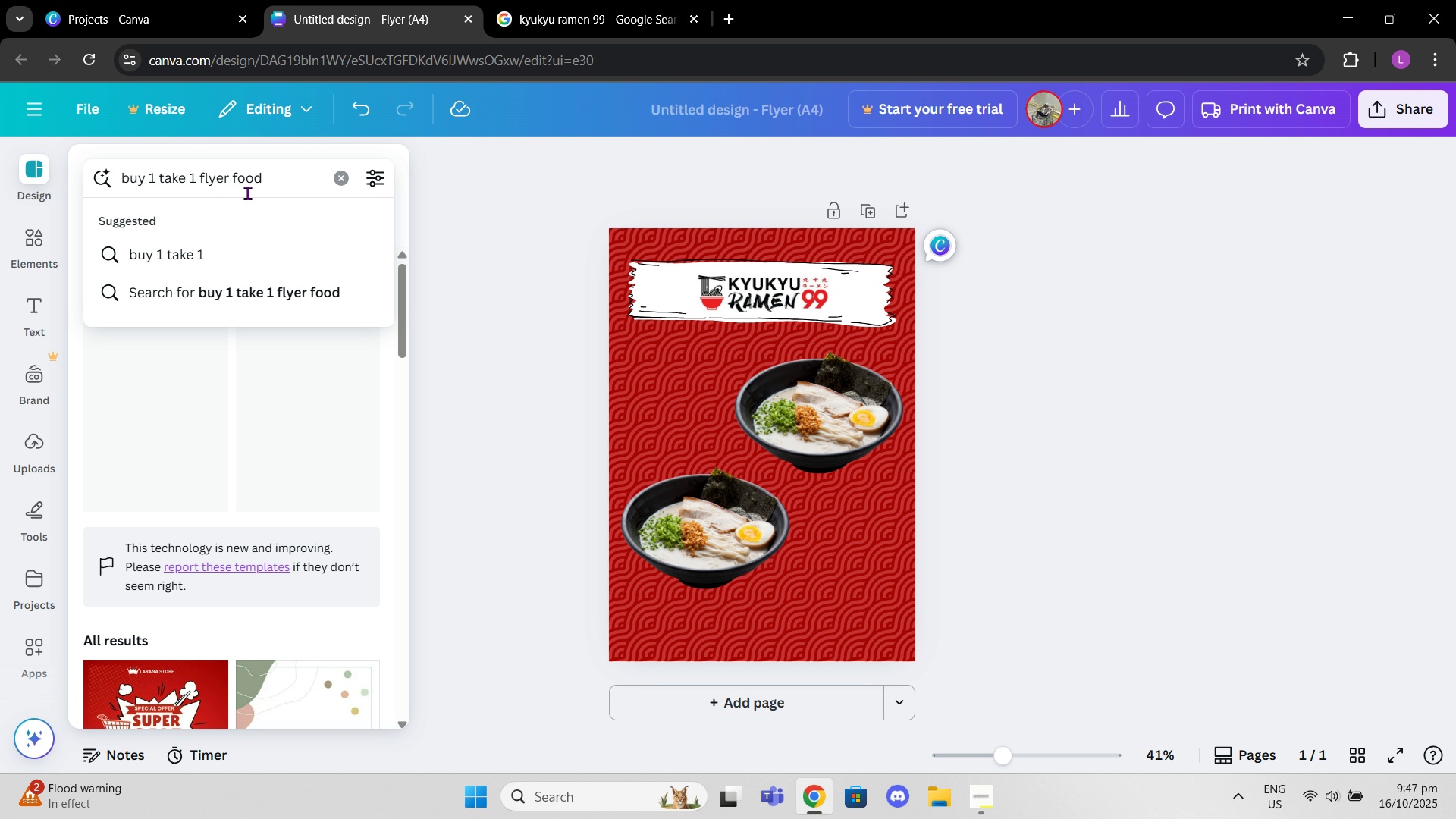 
key(Enter)
 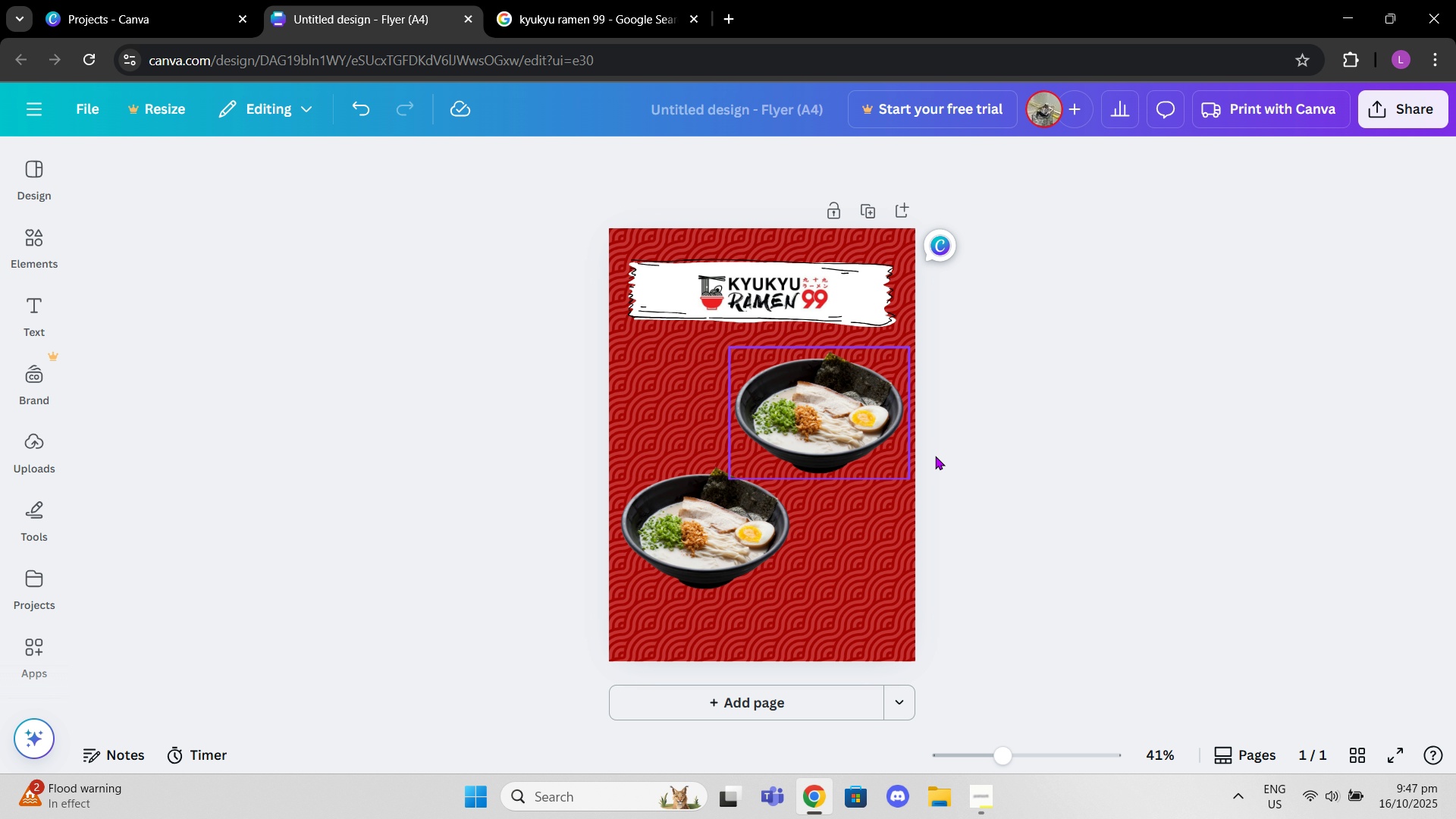 
left_click([971, 811])